 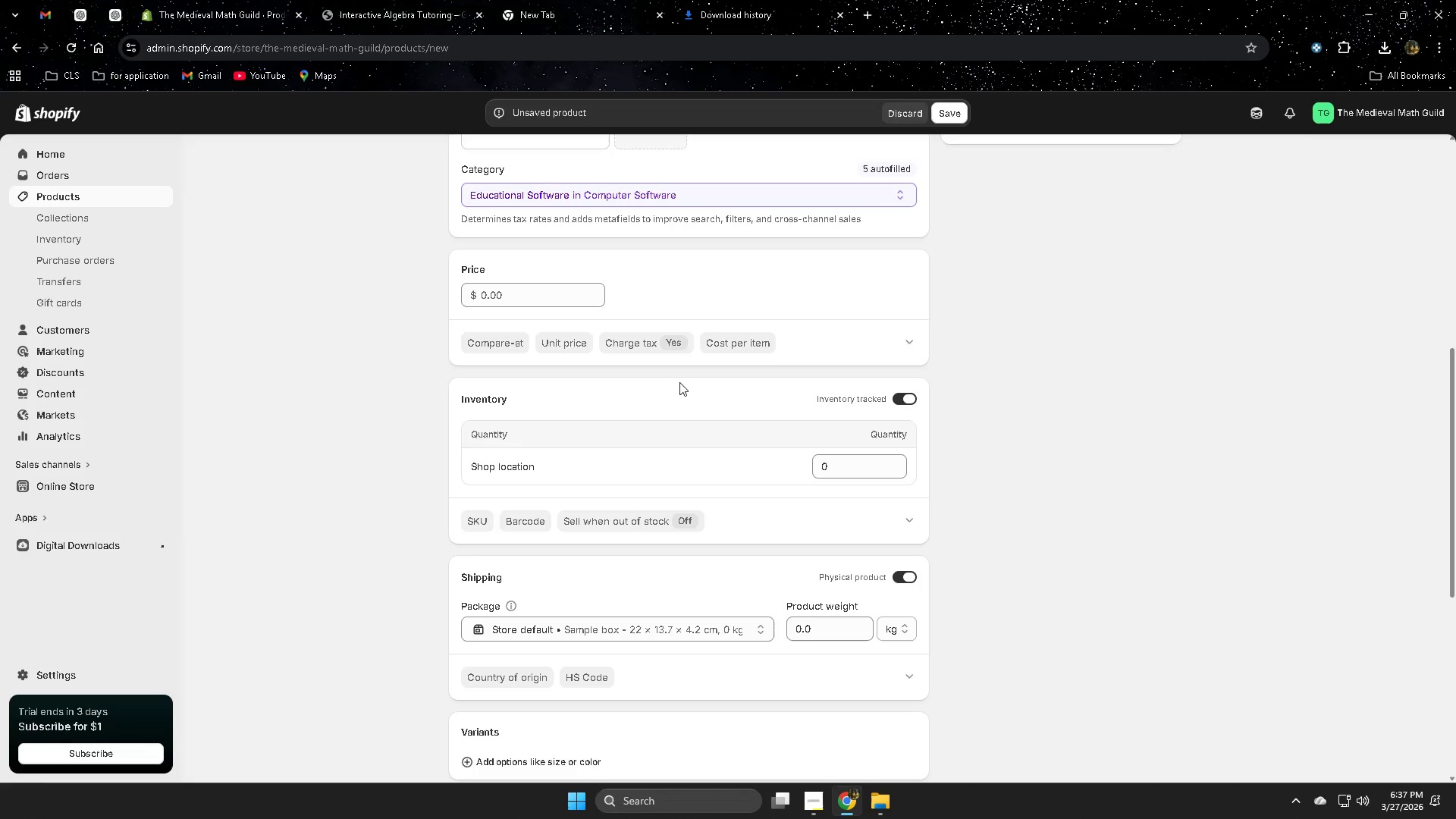 
scroll: coordinate [699, 377], scroll_direction: up, amount: 8.0
 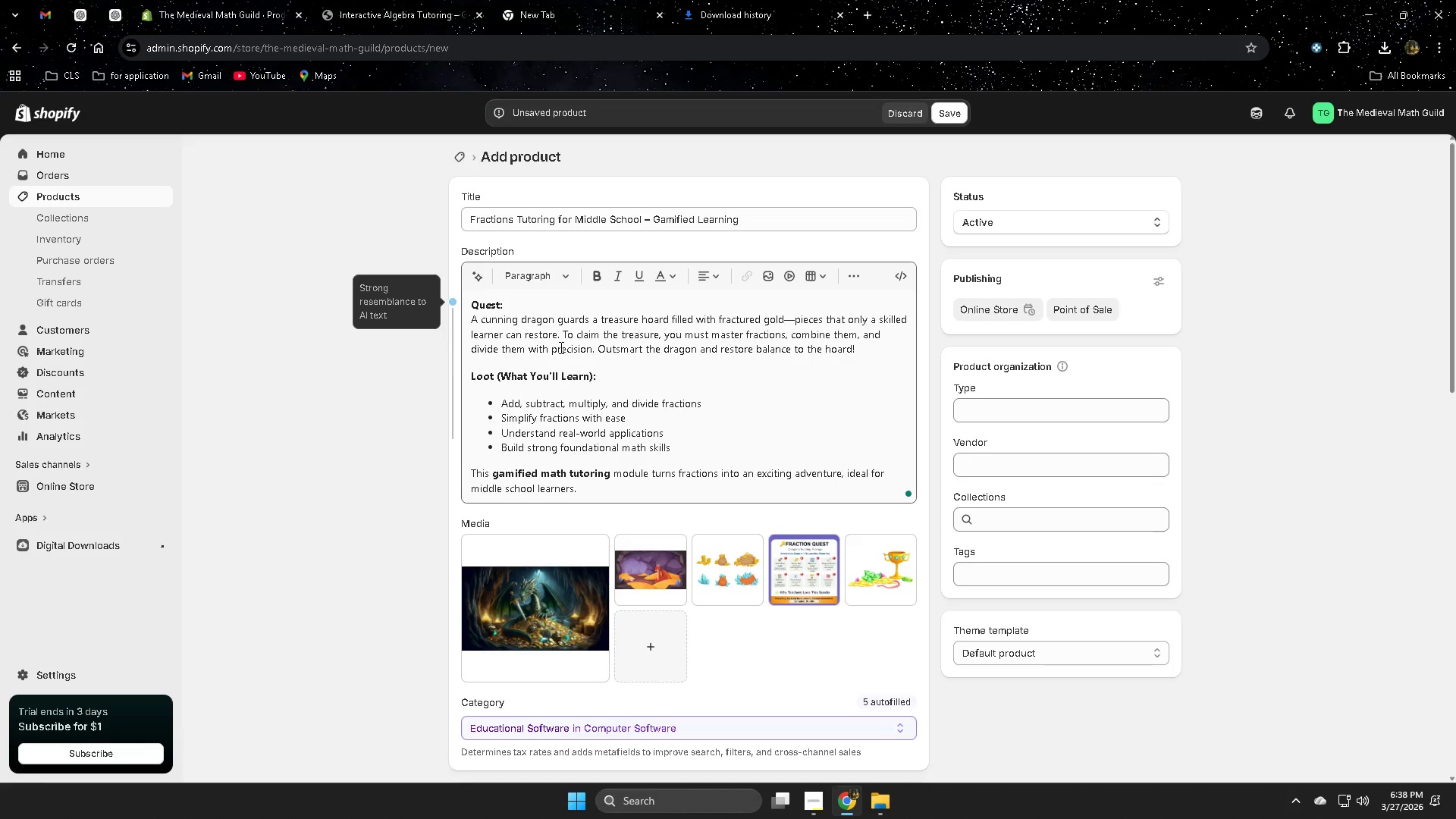 
wait(56.08)
 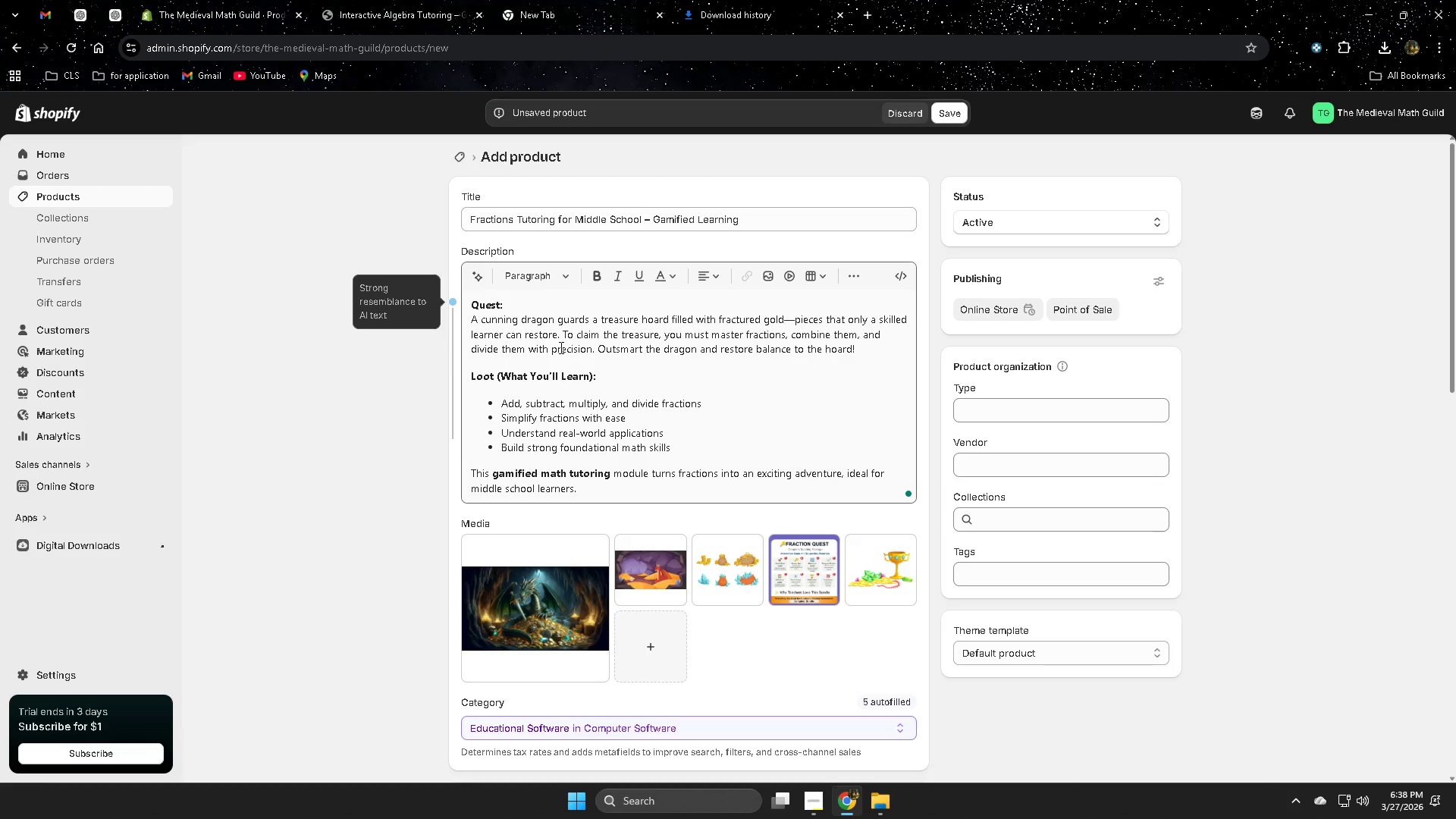 
scroll: coordinate [585, 451], scroll_direction: down, amount: 3.0
 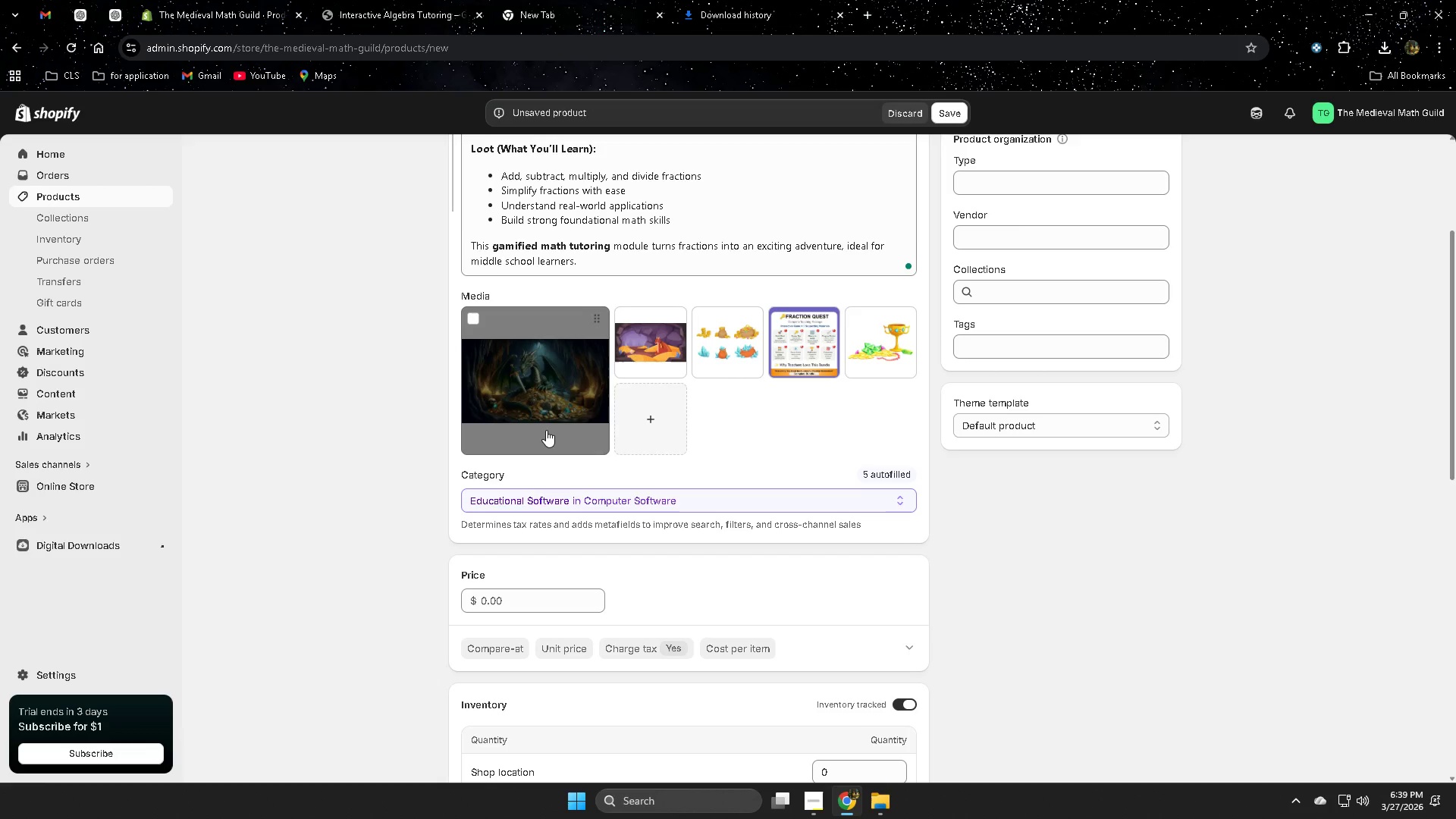 
wait(52.05)
 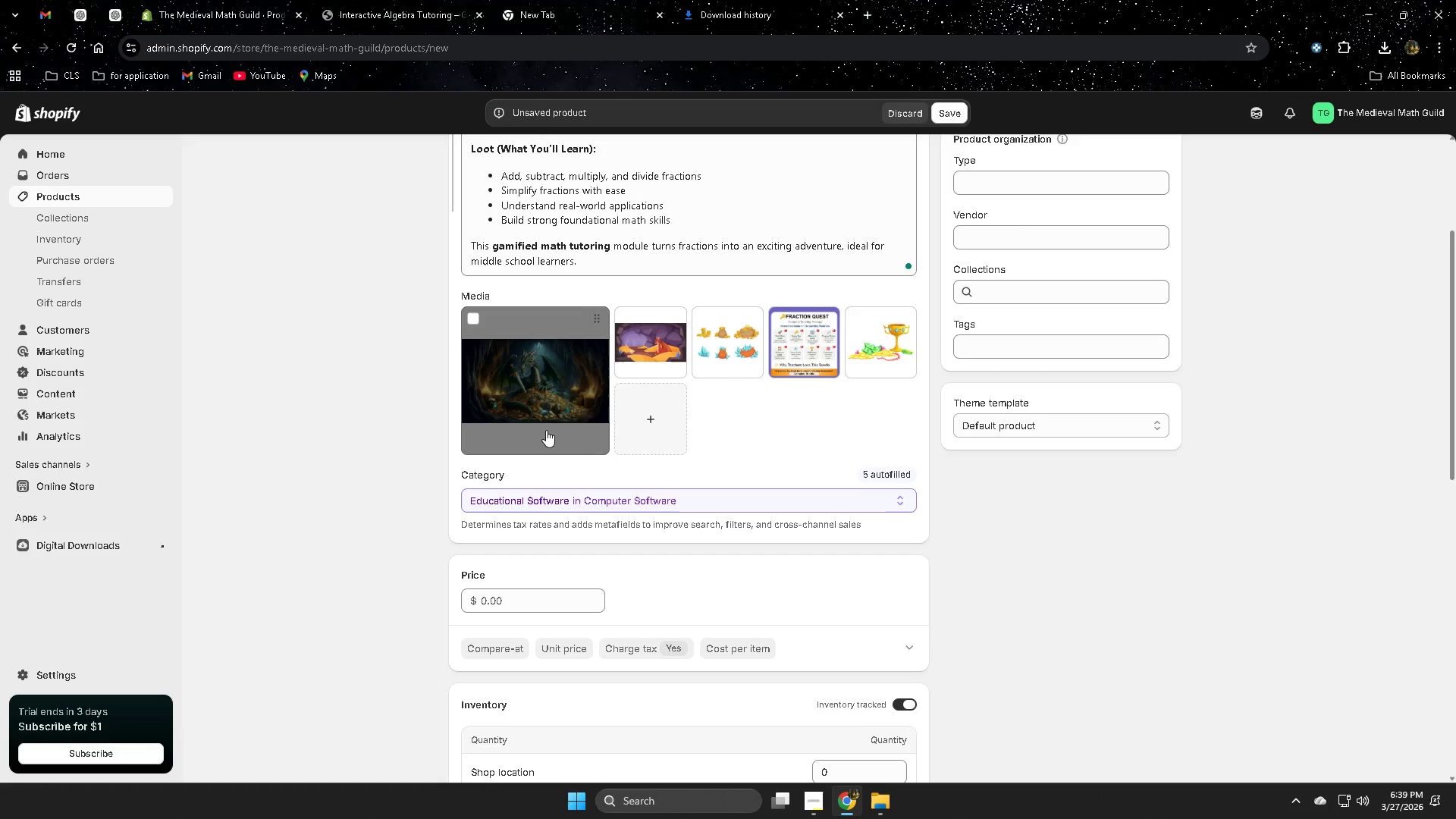 
scroll: coordinate [827, 463], scroll_direction: down, amount: 4.0
 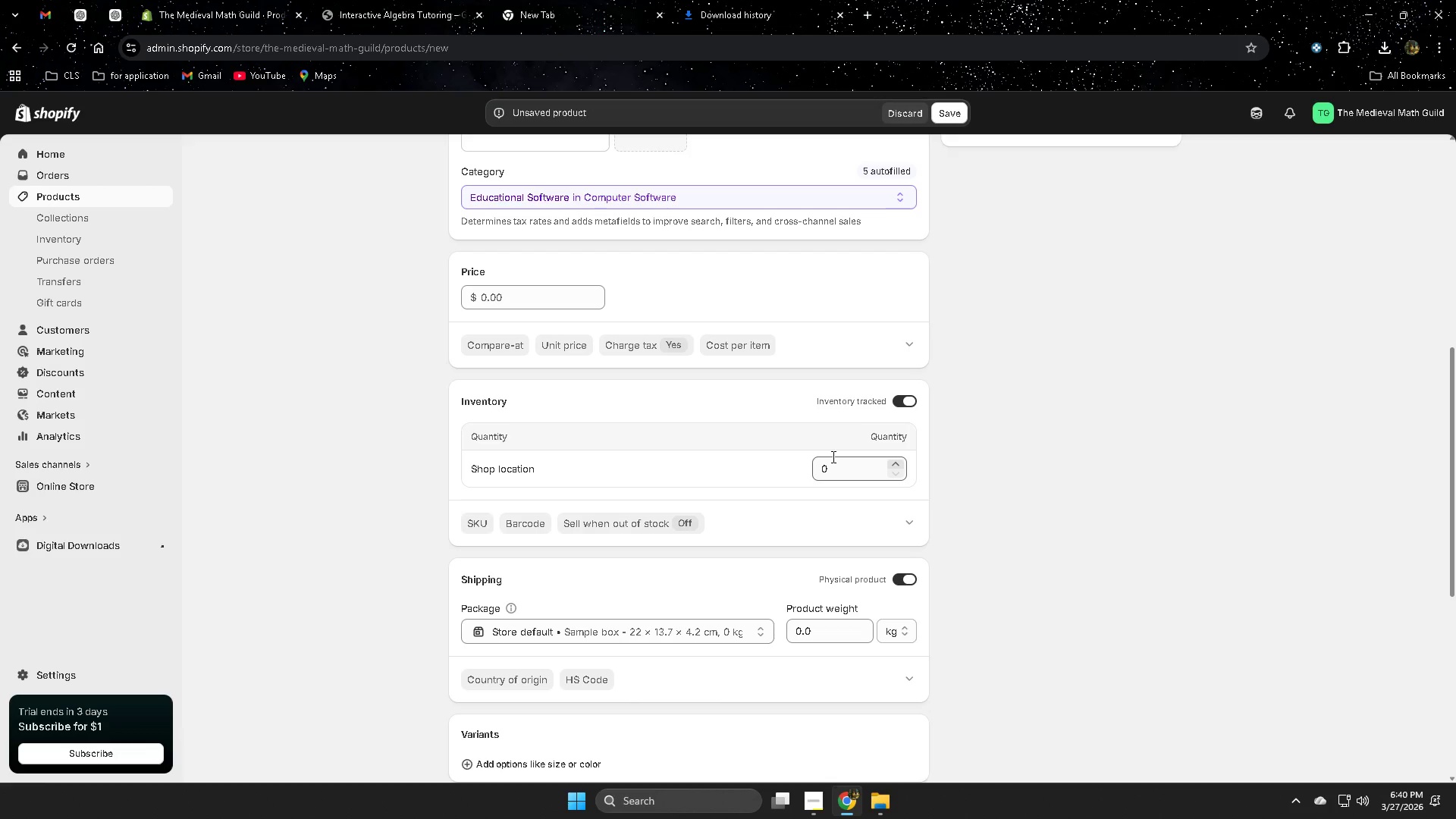 
wait(50.9)
 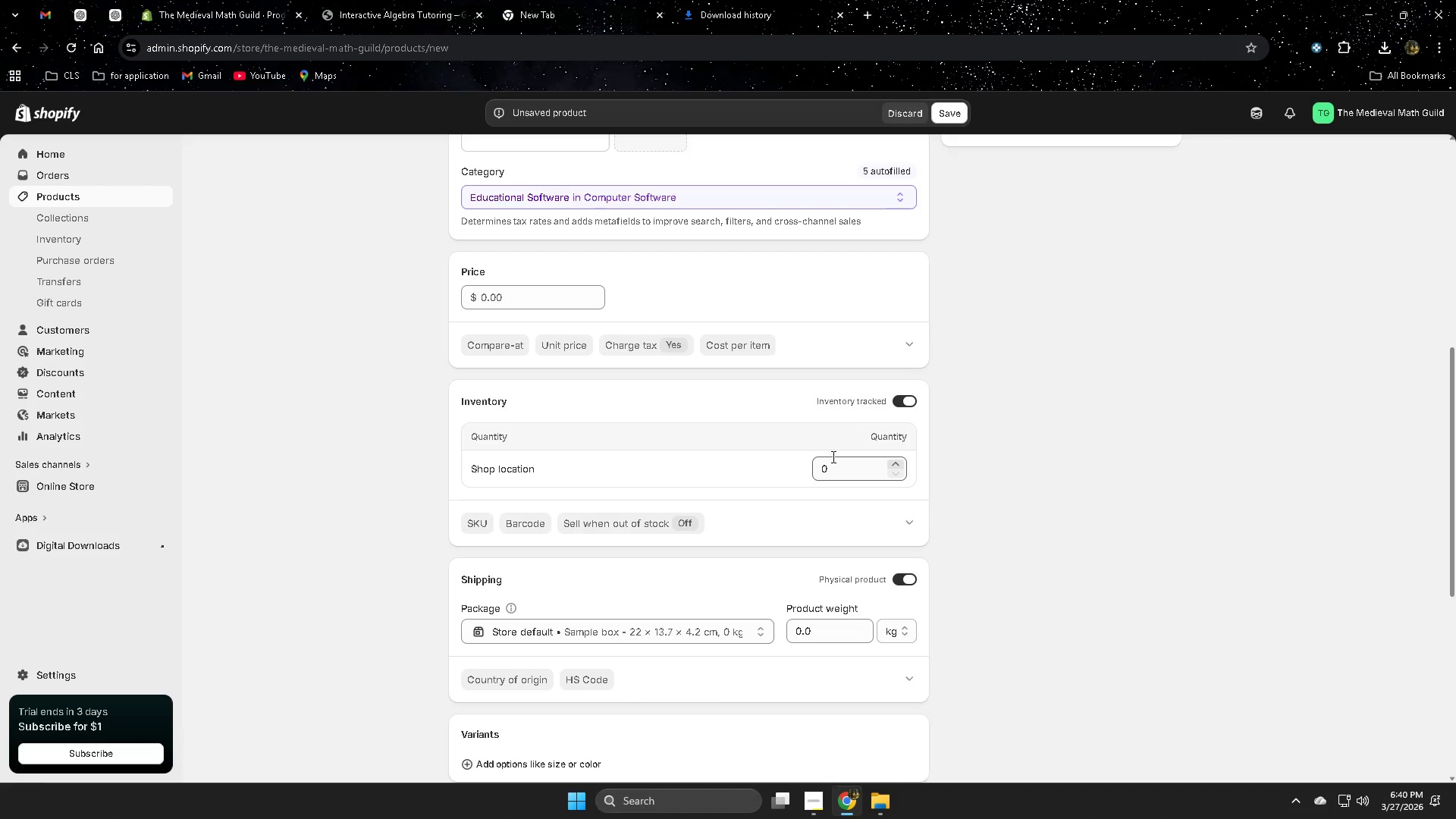 
scroll: coordinate [524, 485], scroll_direction: down, amount: 5.0
 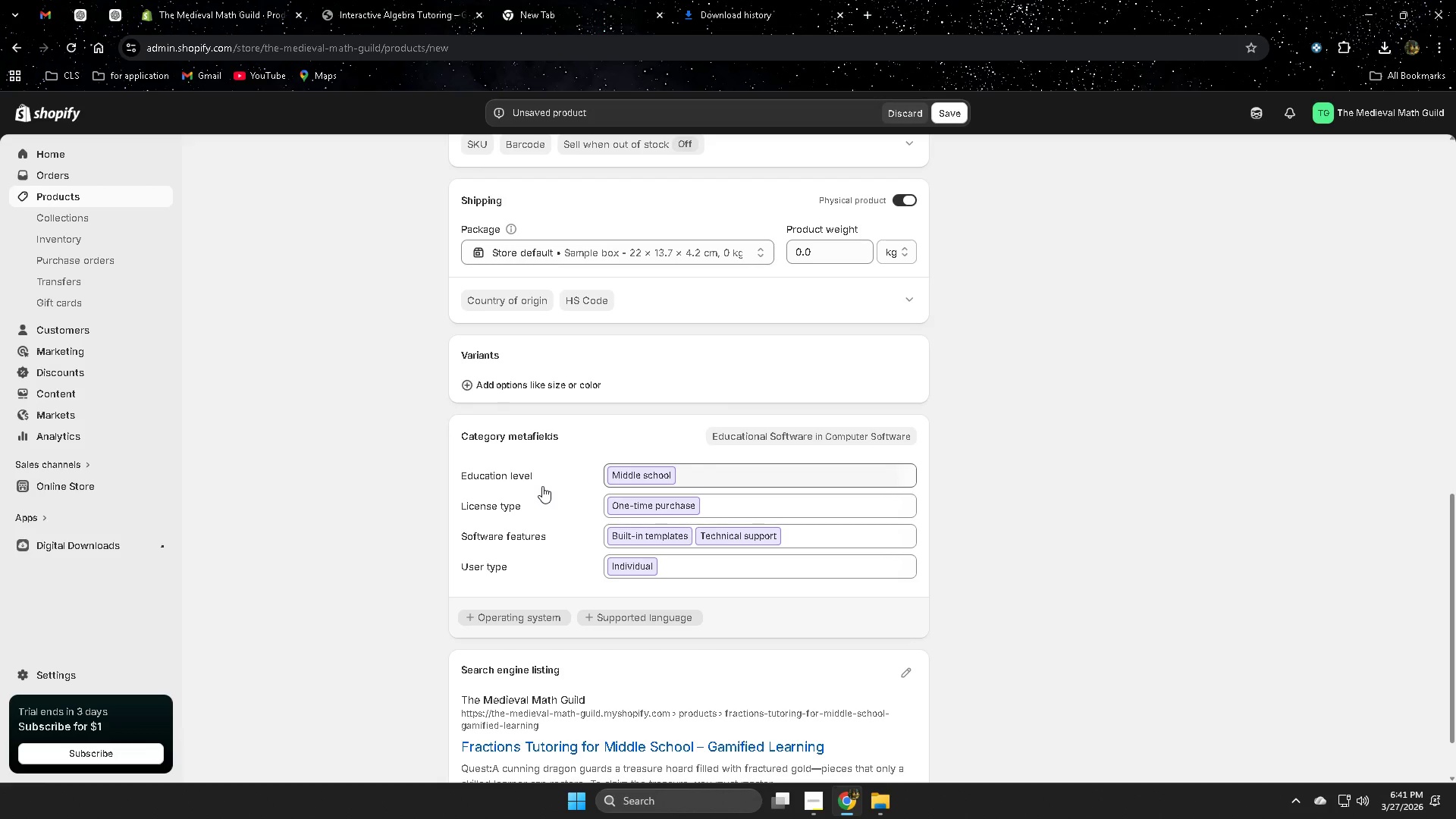 
wait(59.79)
 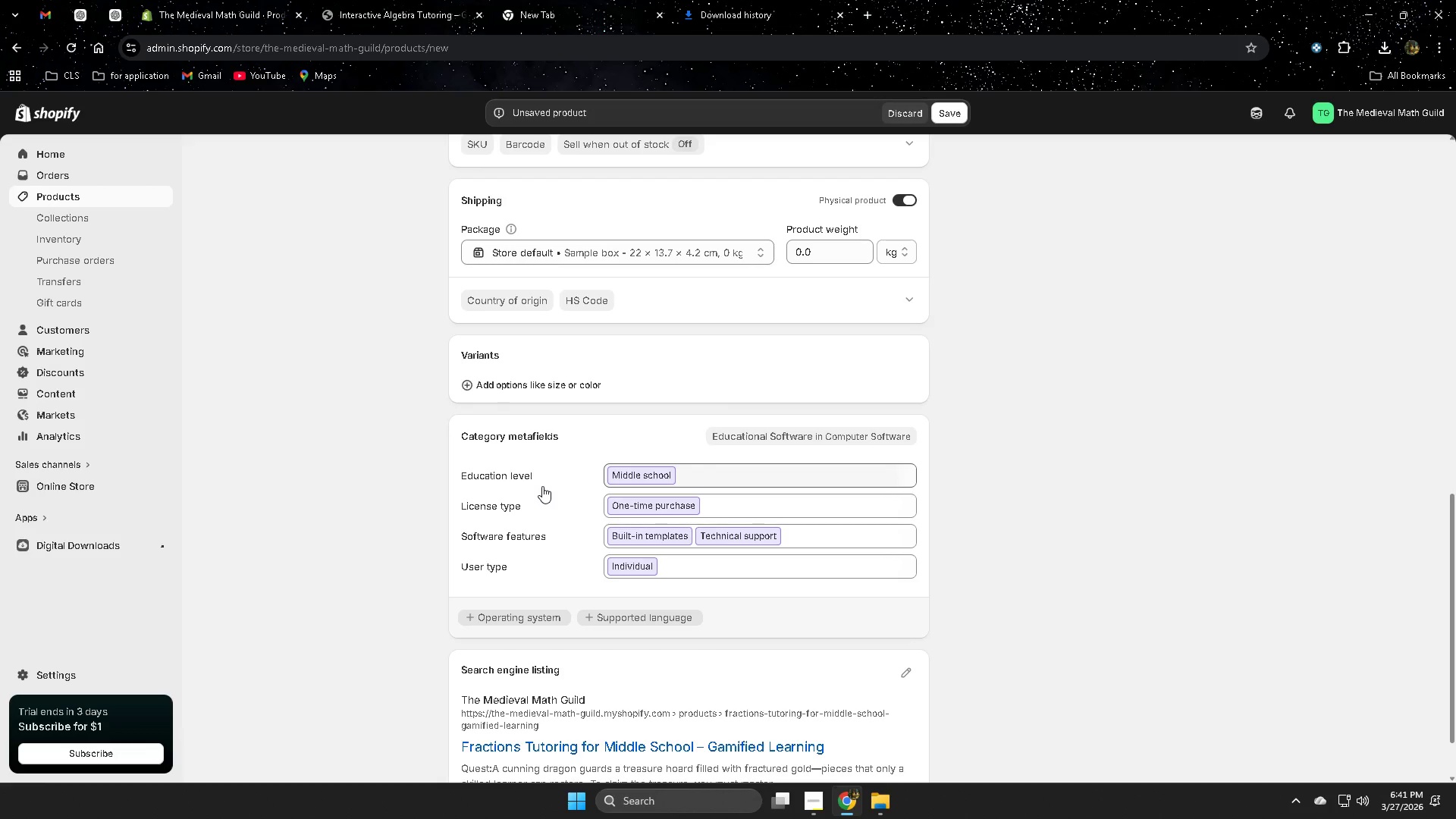 
scroll: coordinate [629, 574], scroll_direction: down, amount: 3.0
 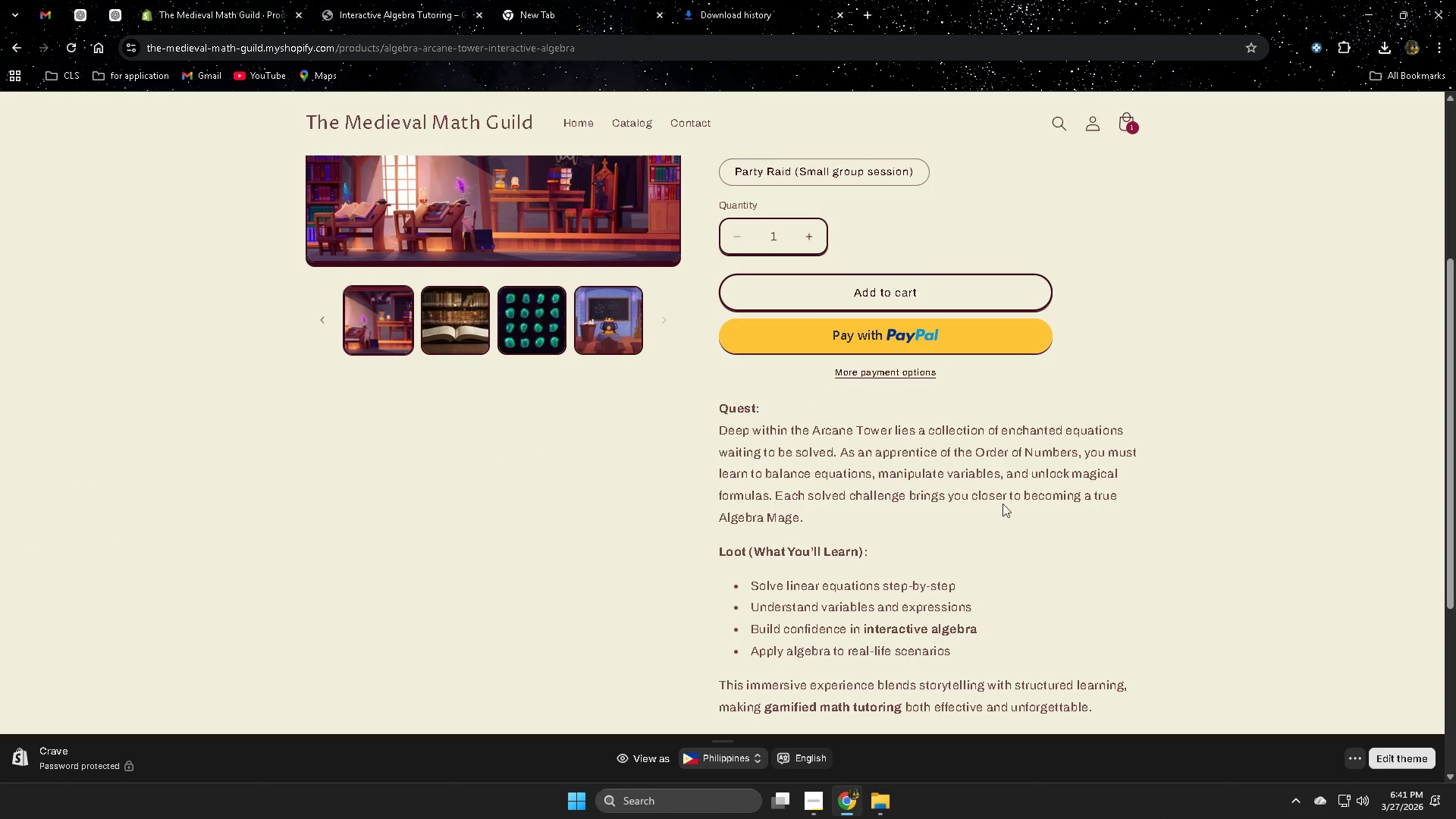 
scroll: coordinate [1000, 507], scroll_direction: up, amount: 4.0
 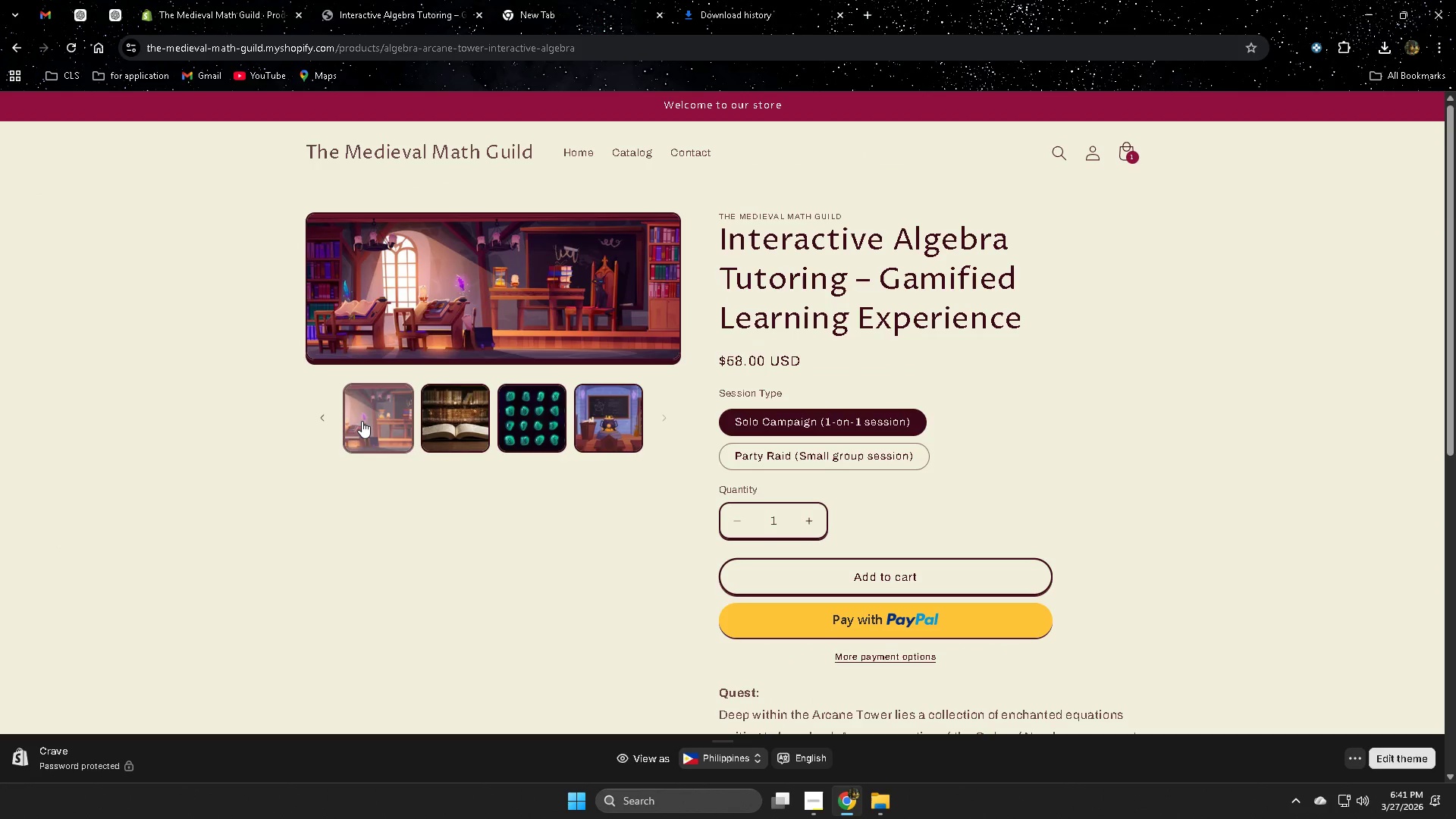 
left_click([456, 426])
 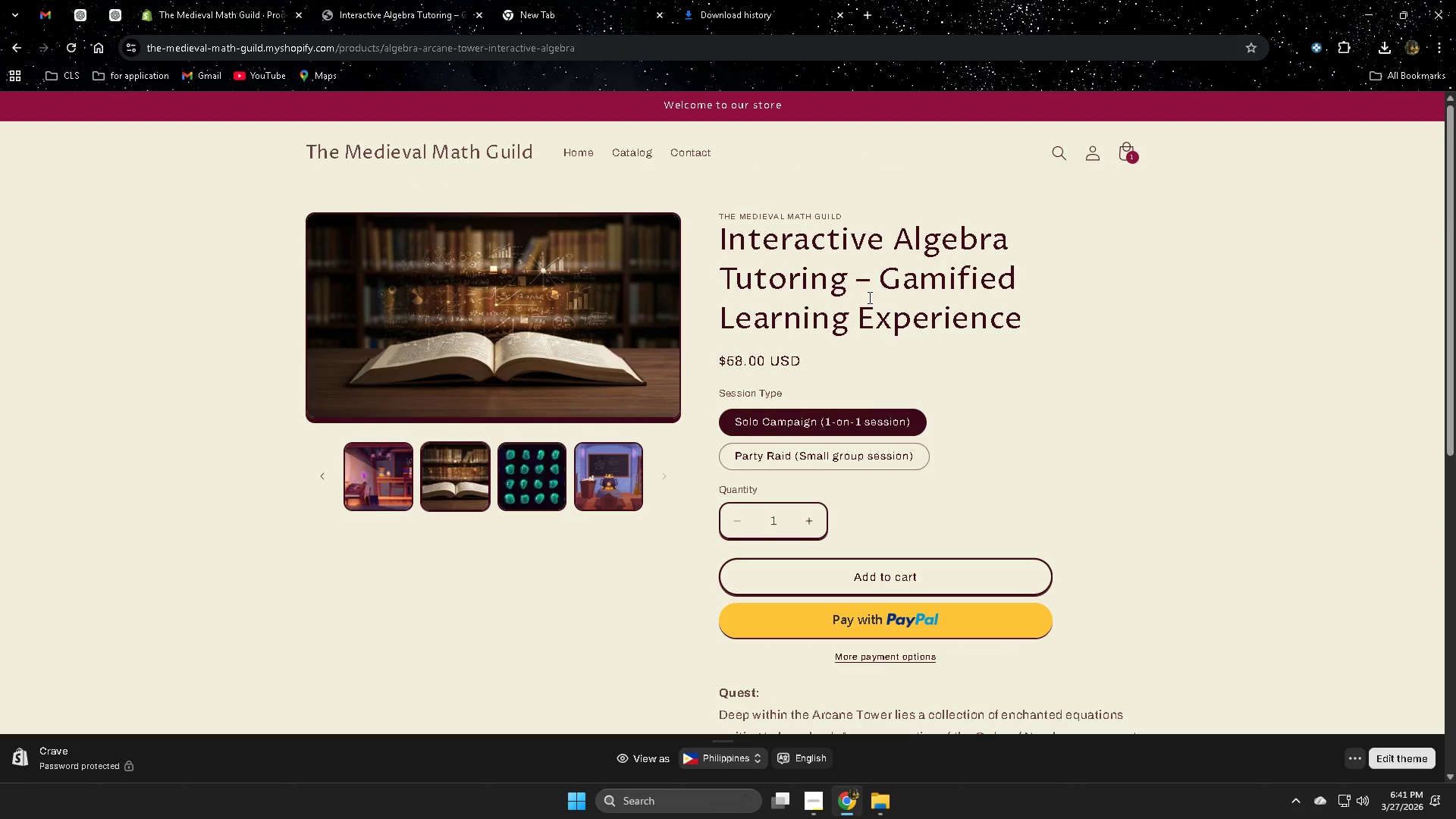 
wait(27.19)
 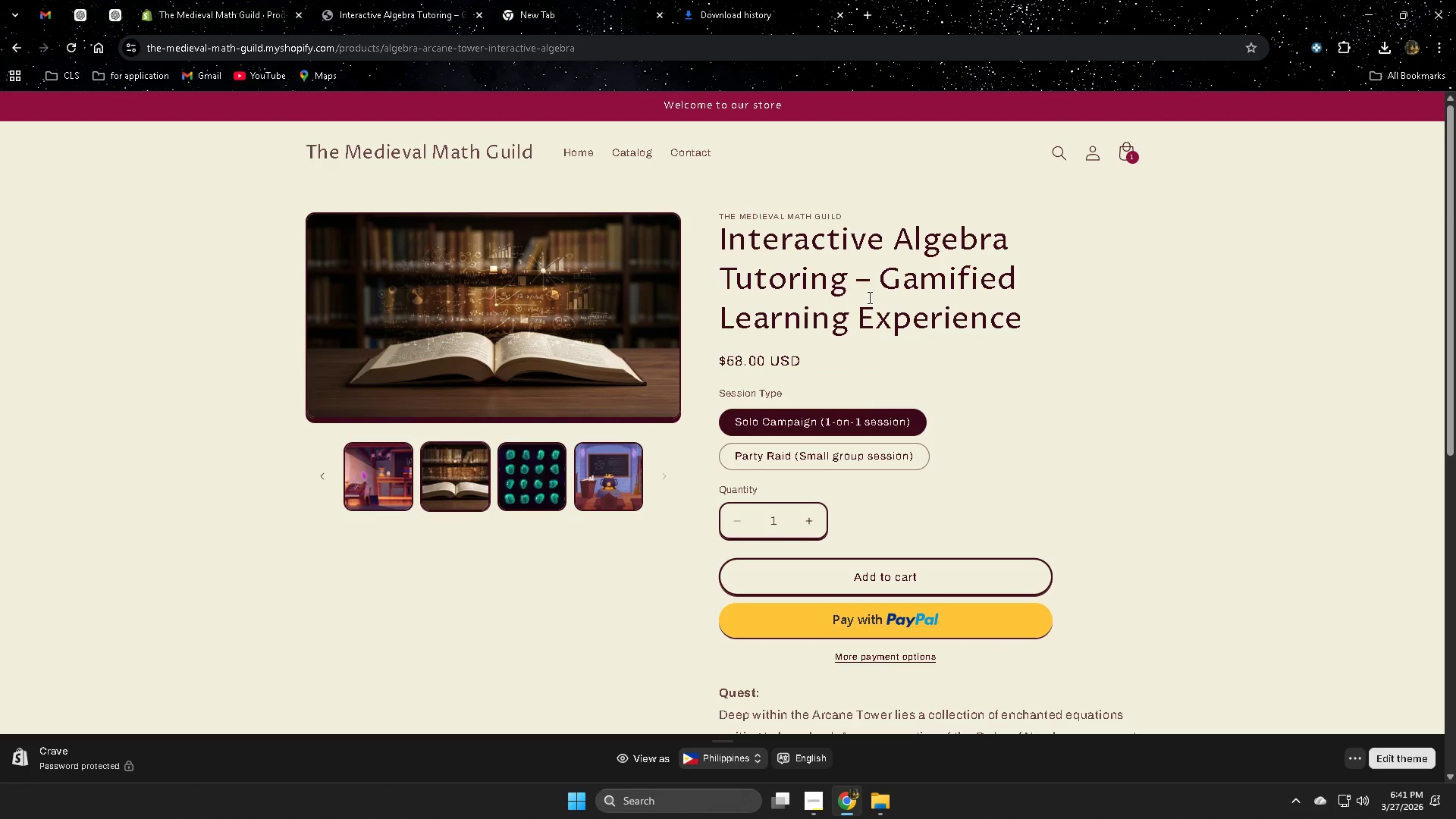 
scroll: coordinate [857, 353], scroll_direction: down, amount: 7.0
 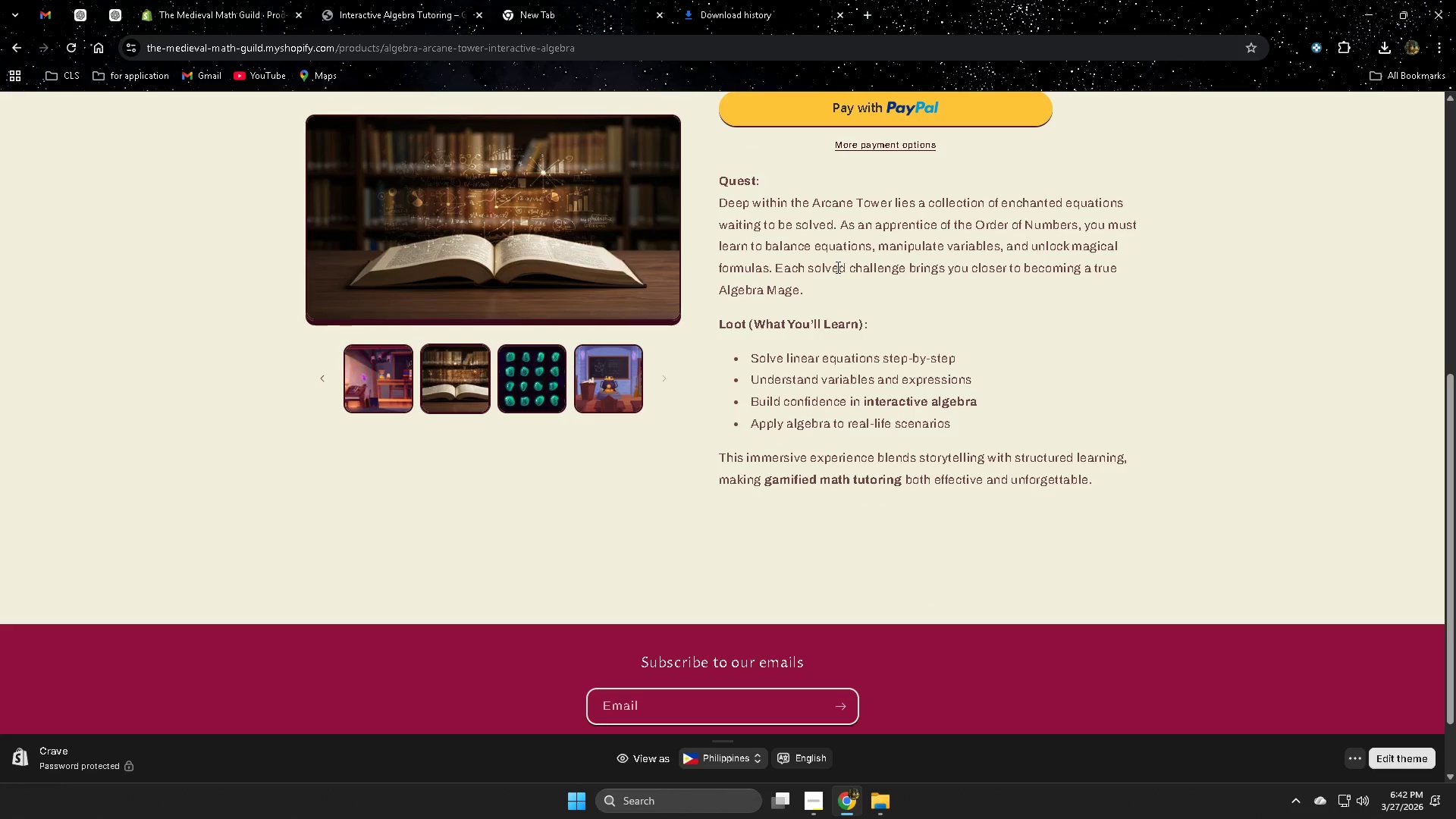 
wait(31.2)
 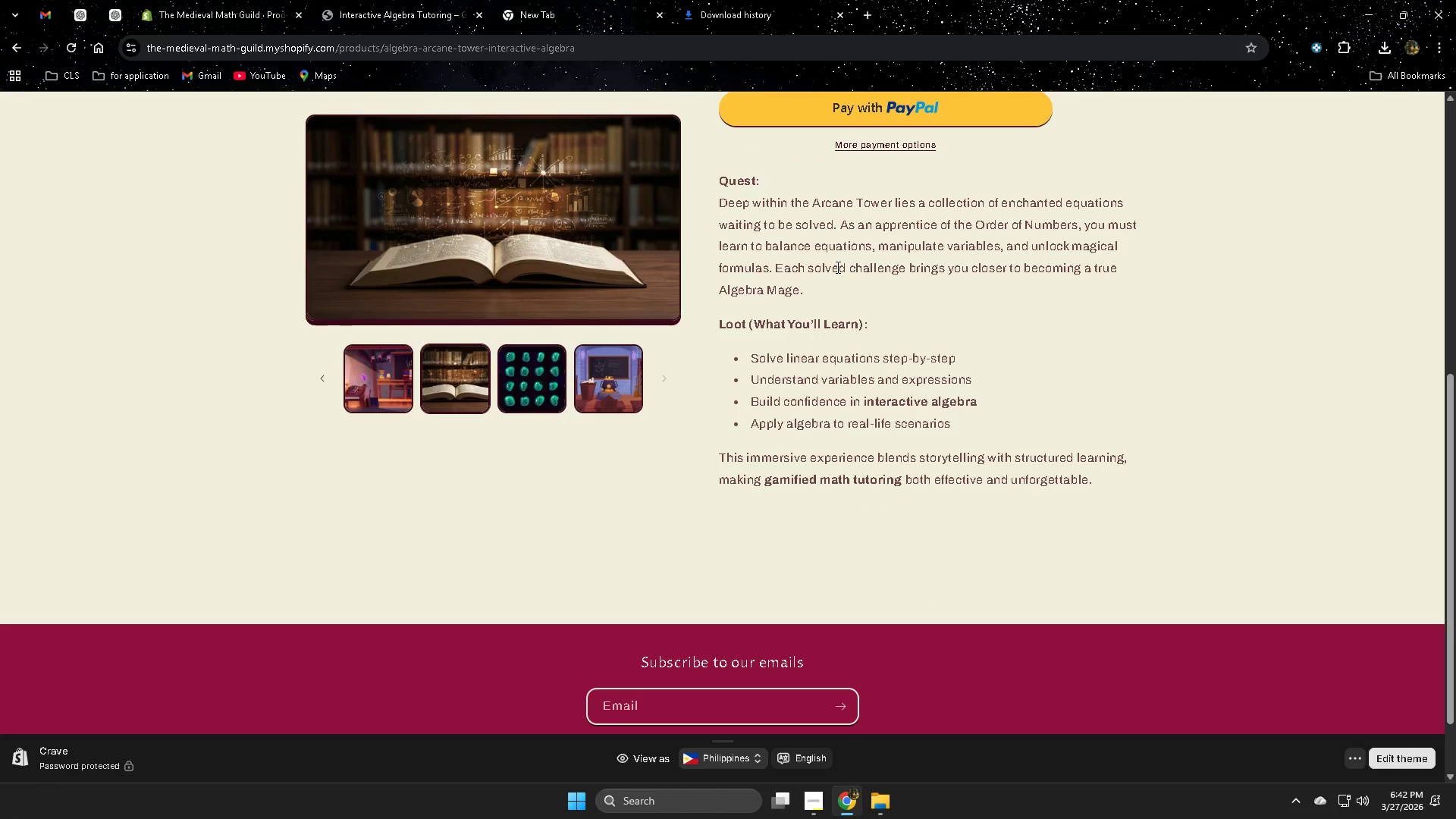 
left_click([516, 385])
 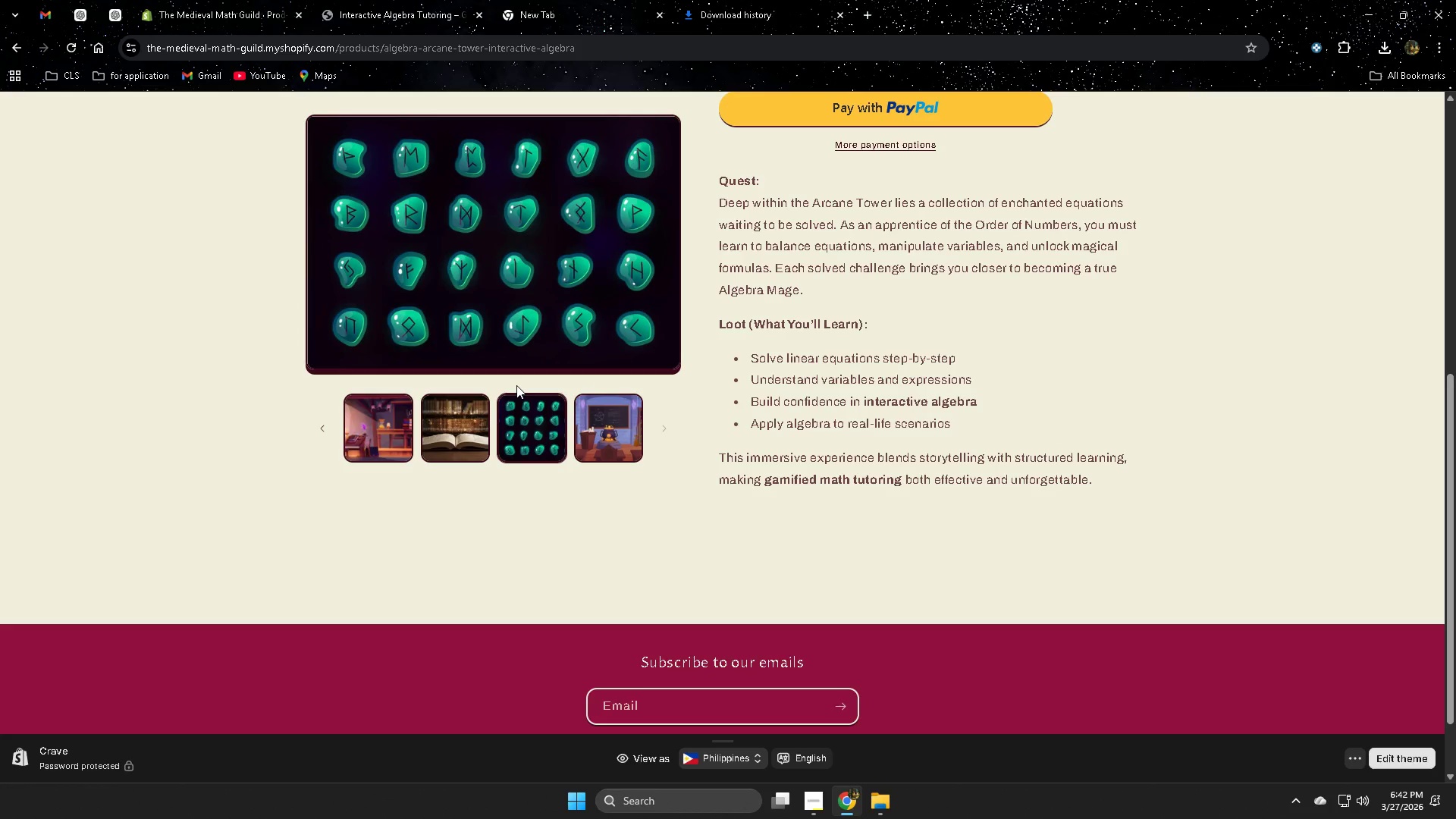 
wait(11.17)
 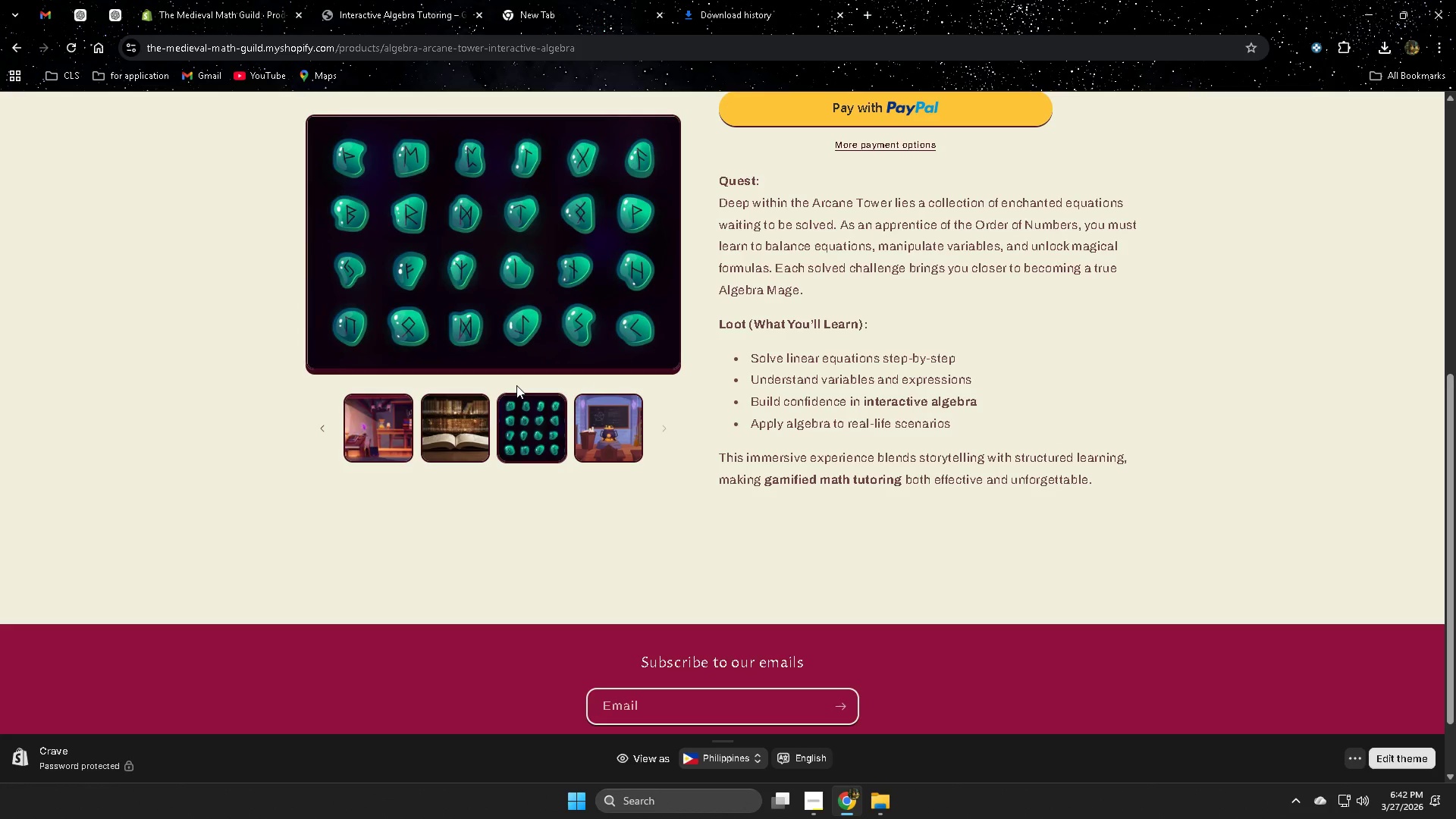 
key(F12)
 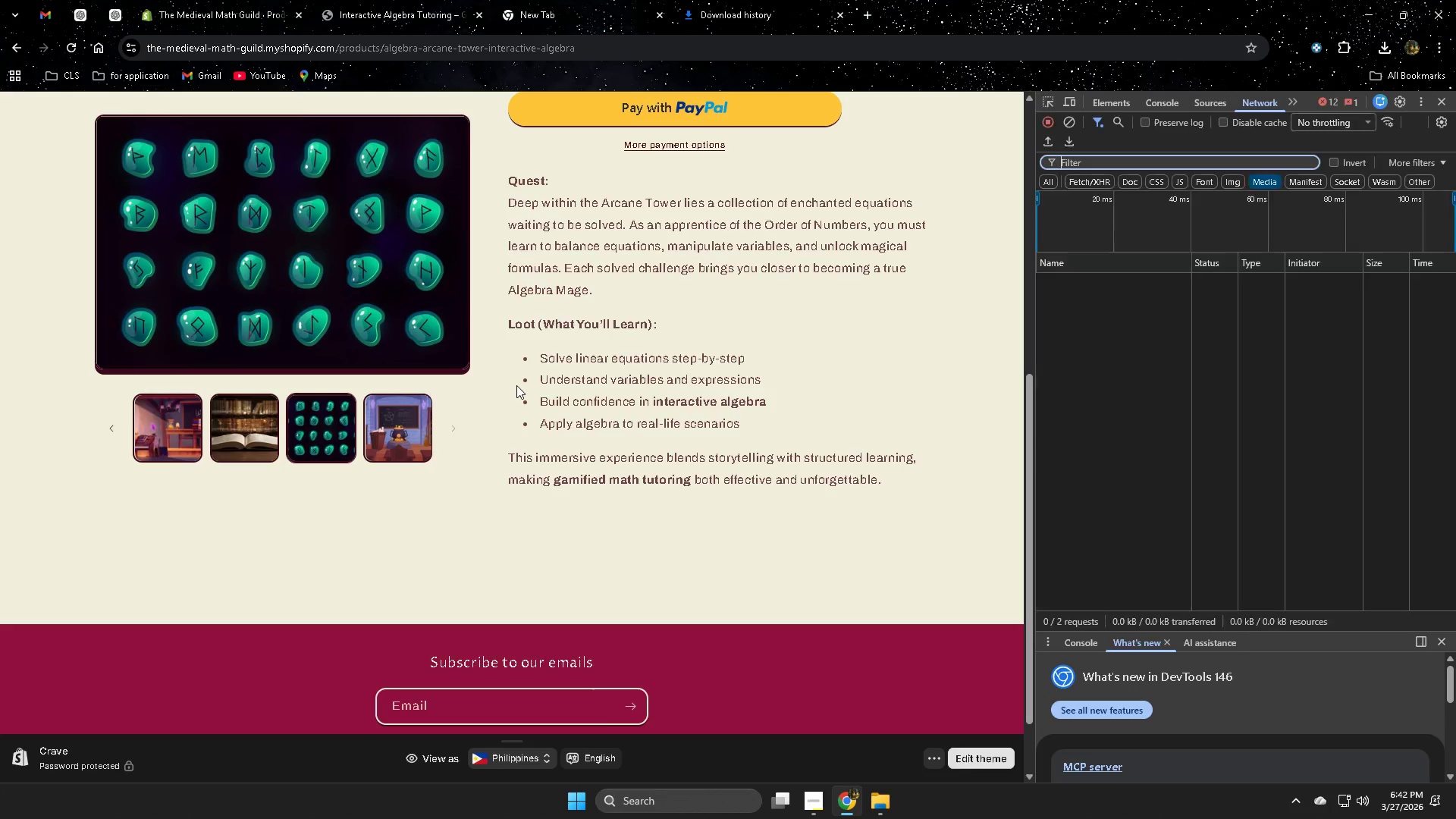 
hold_key(key=F12, duration=0.73)
 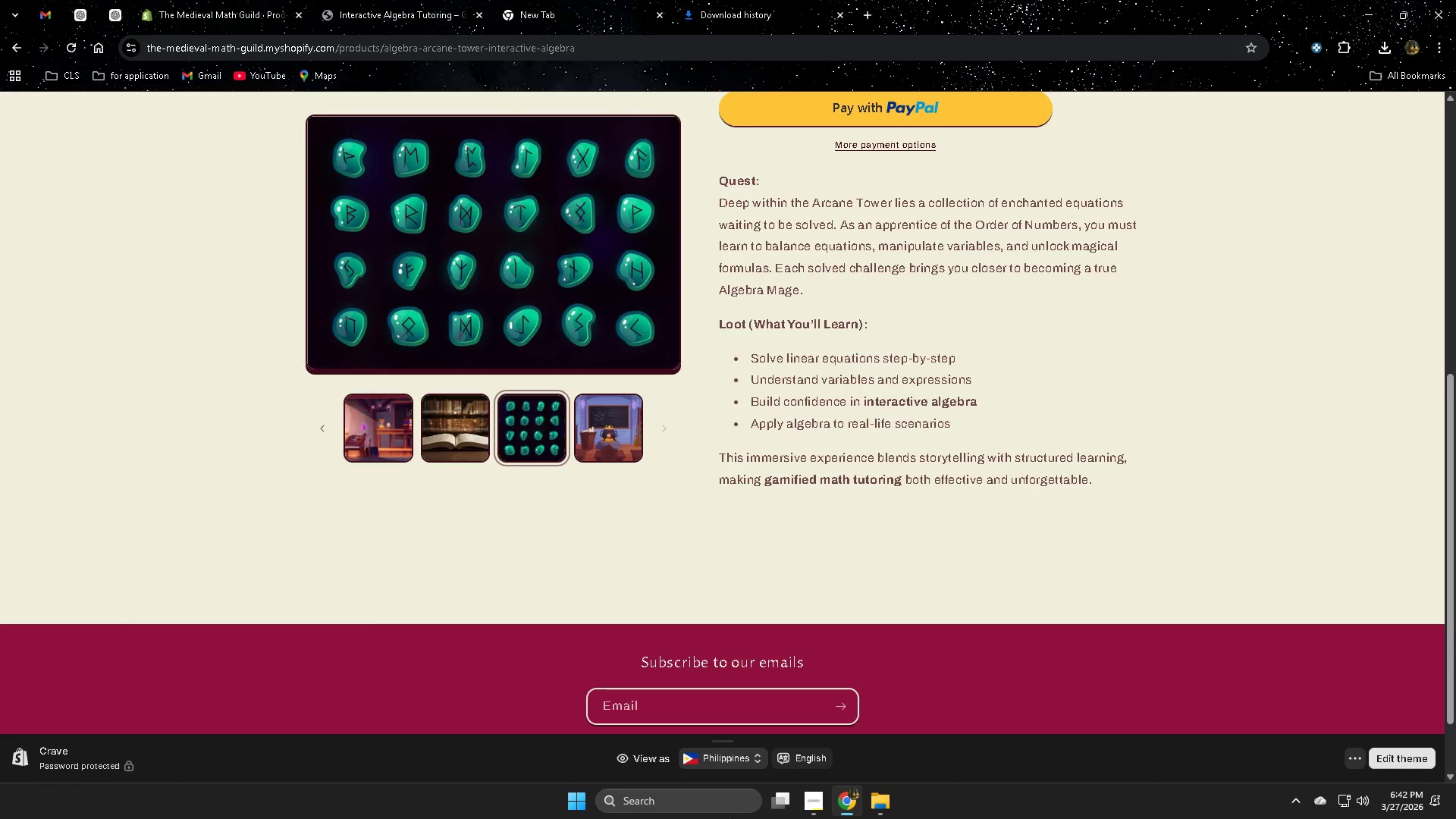 
key(F10)
 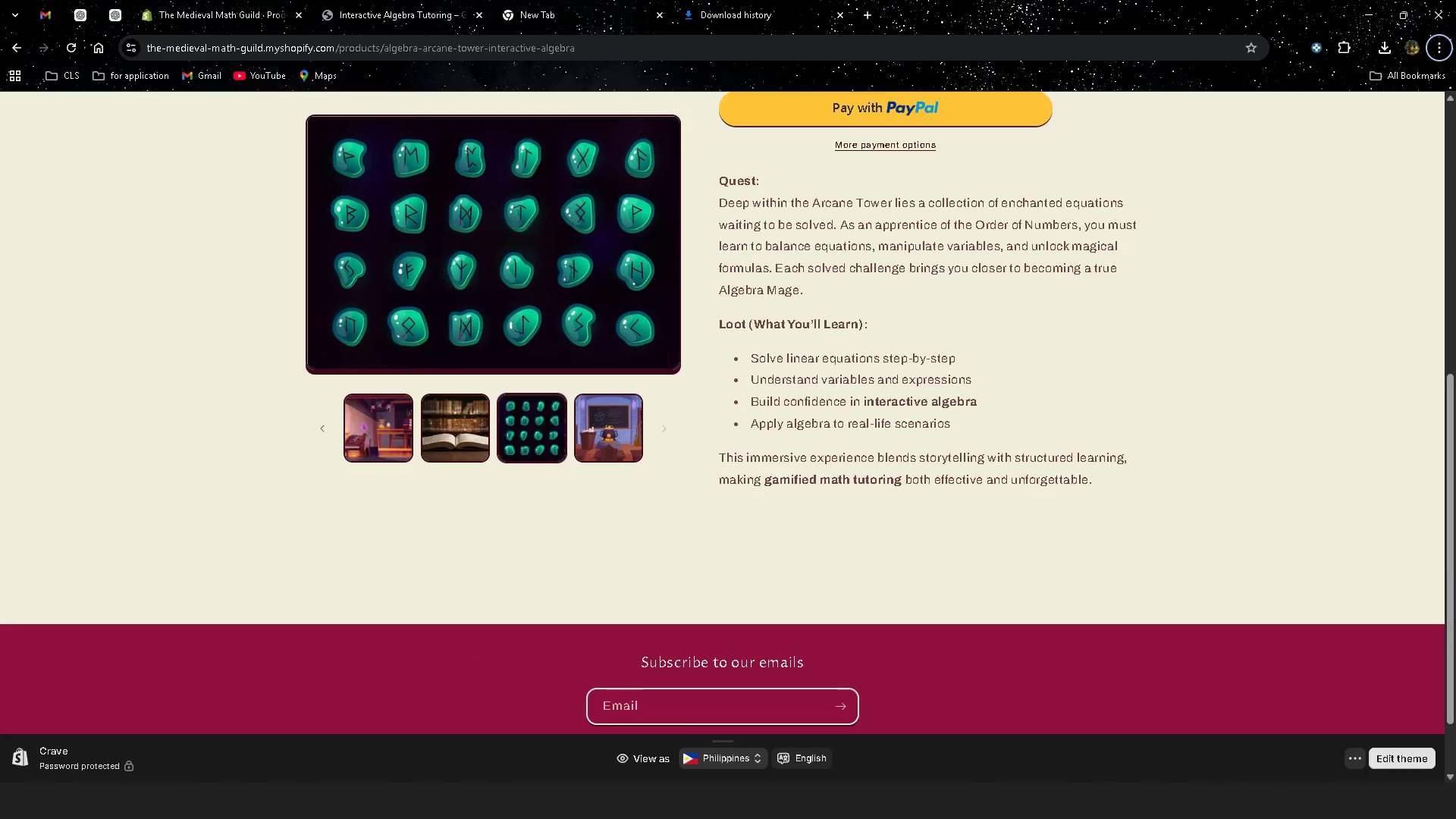 
key(F11)
 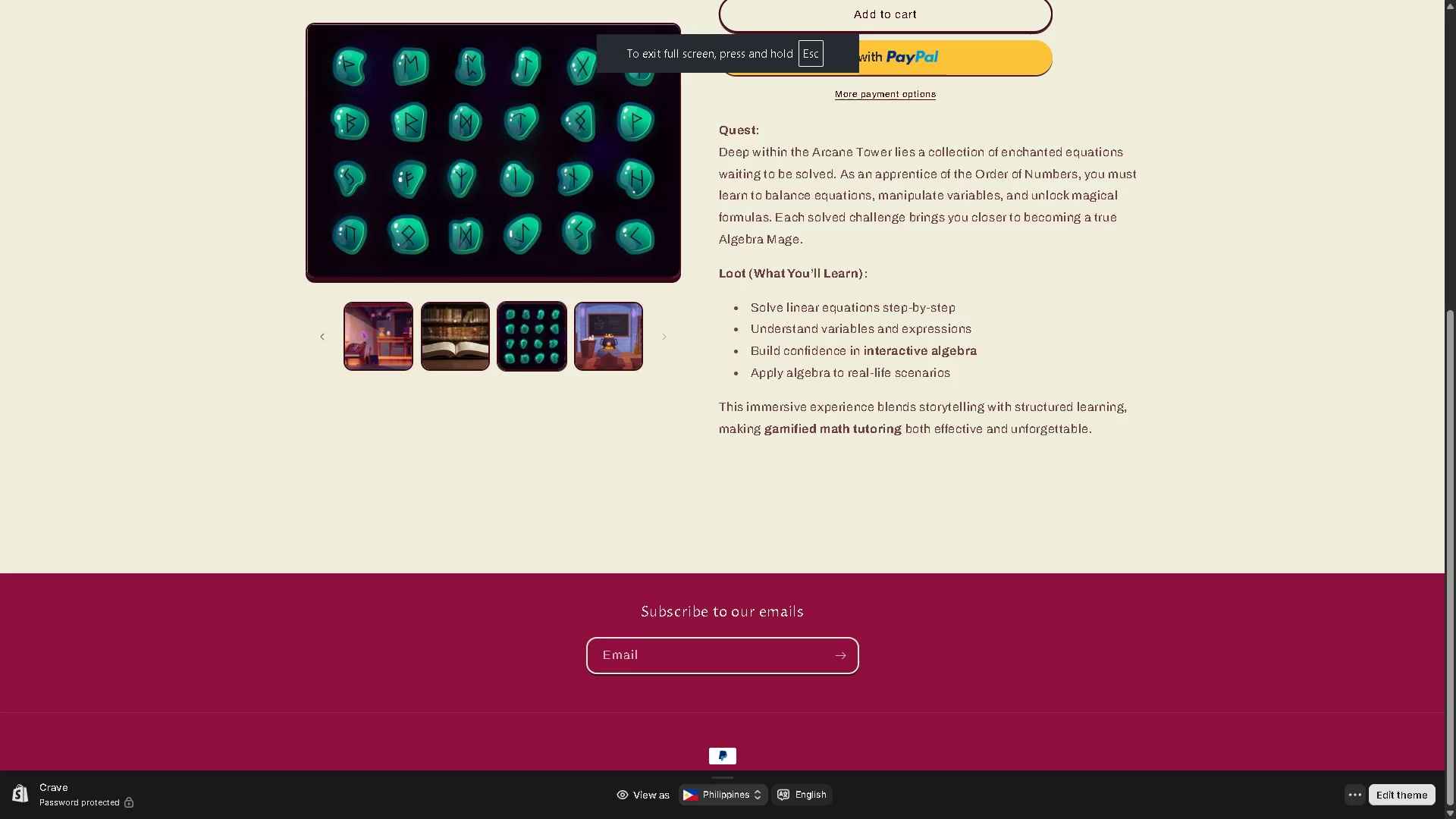 
left_click_drag(start_coordinate=[1289, 670], to_coordinate=[1248, 703])
 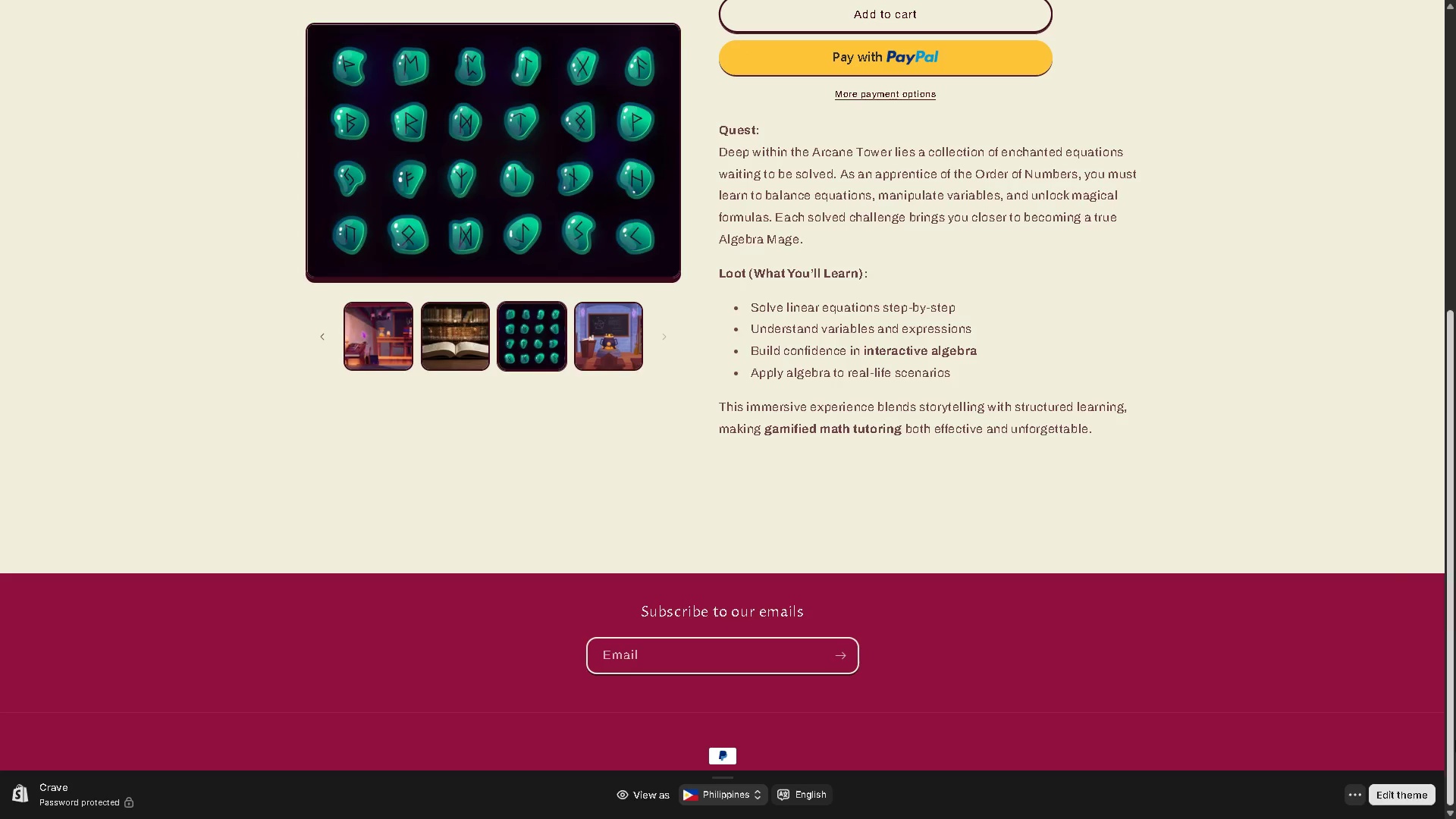 
key(Escape)
 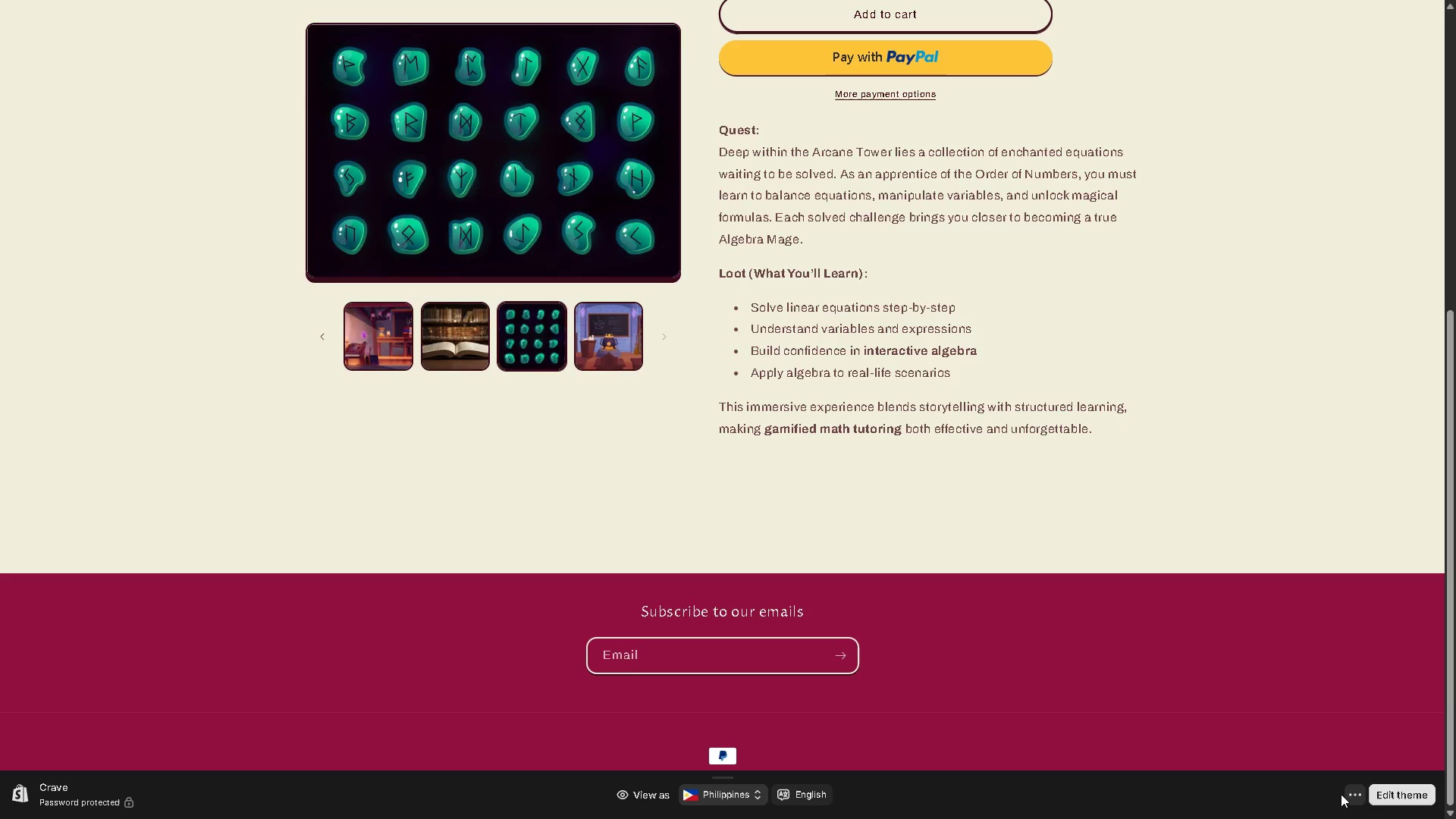 
wait(5.06)
 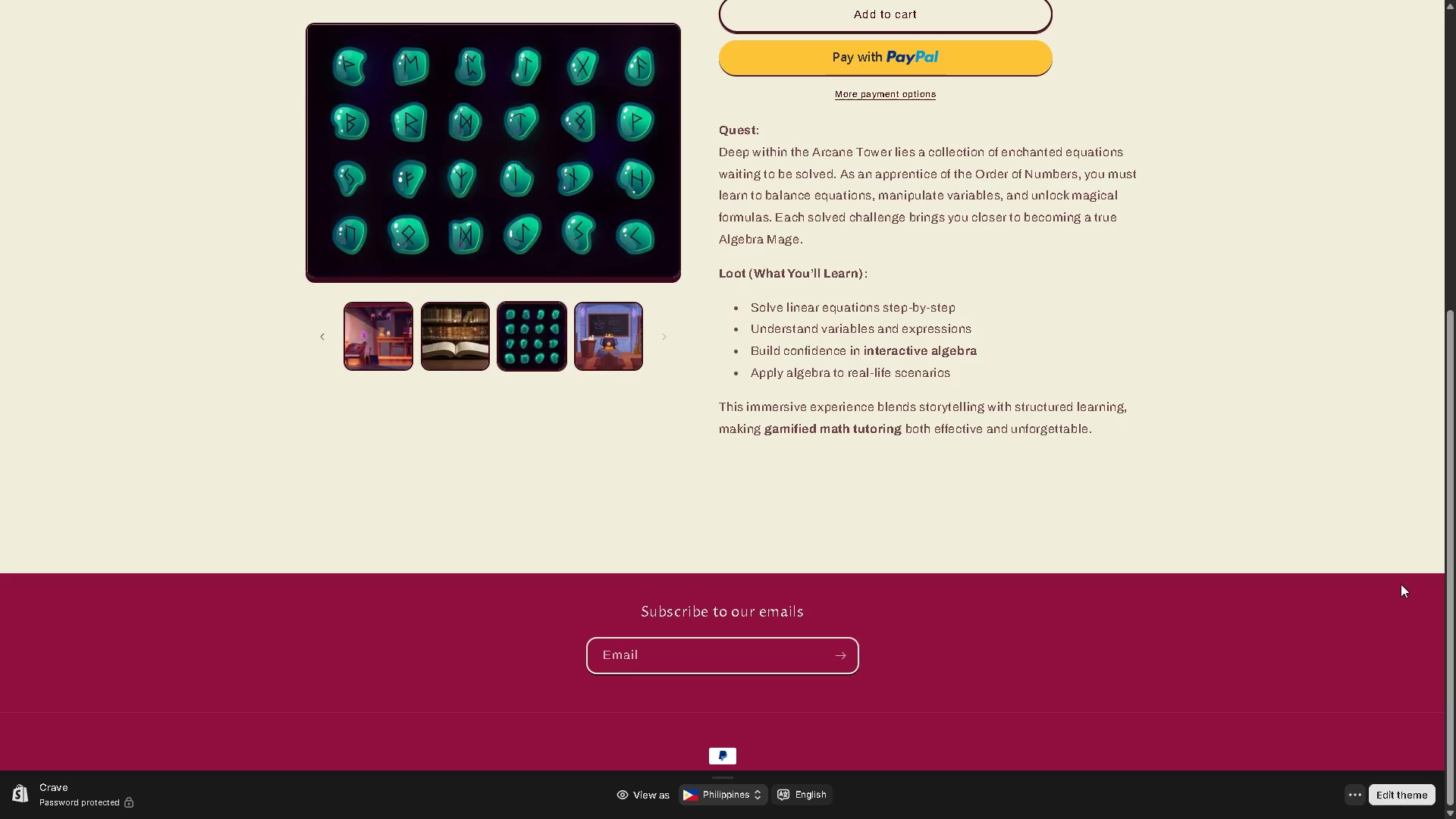 
key(Escape)
 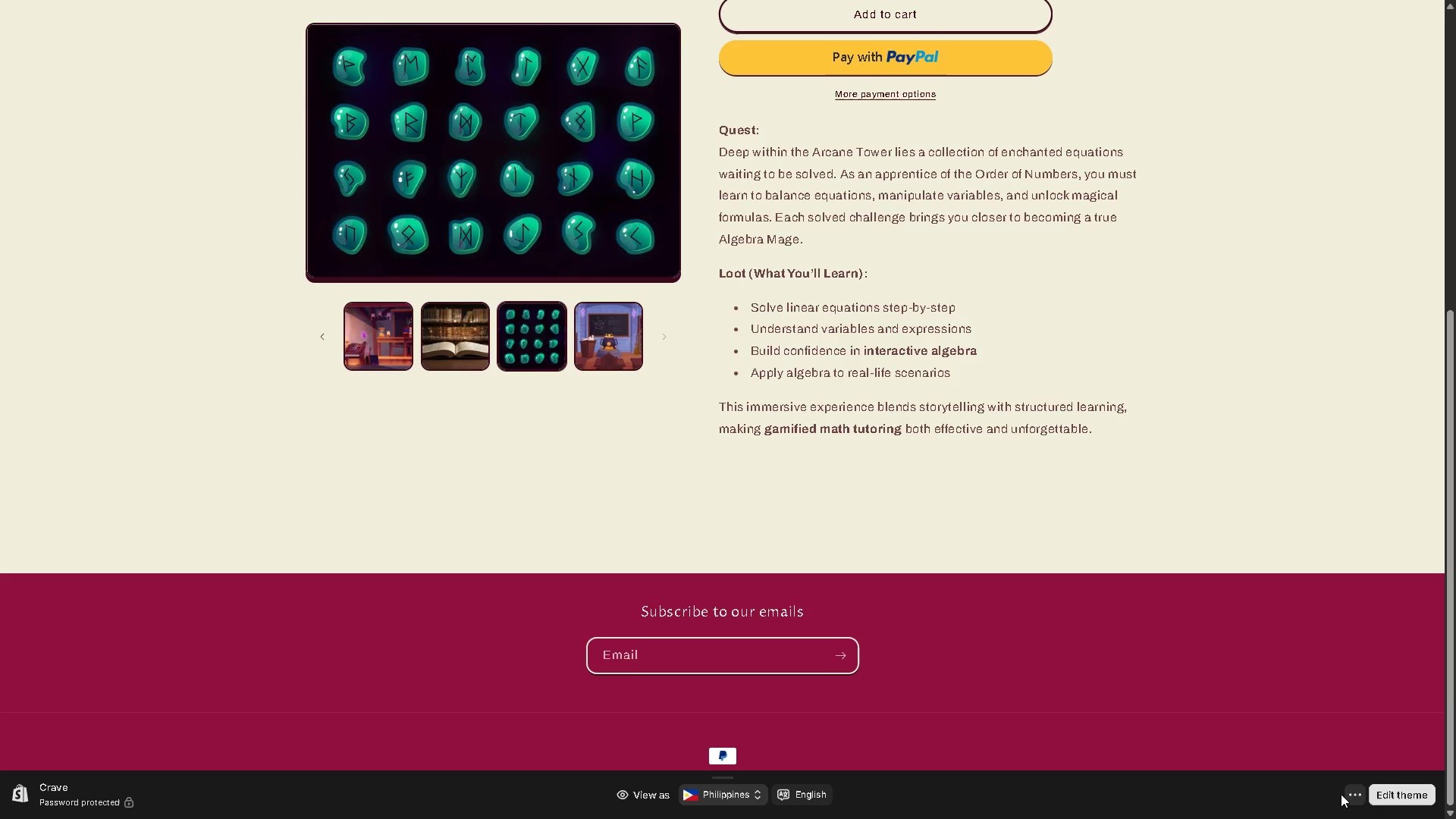 
key(F9)
 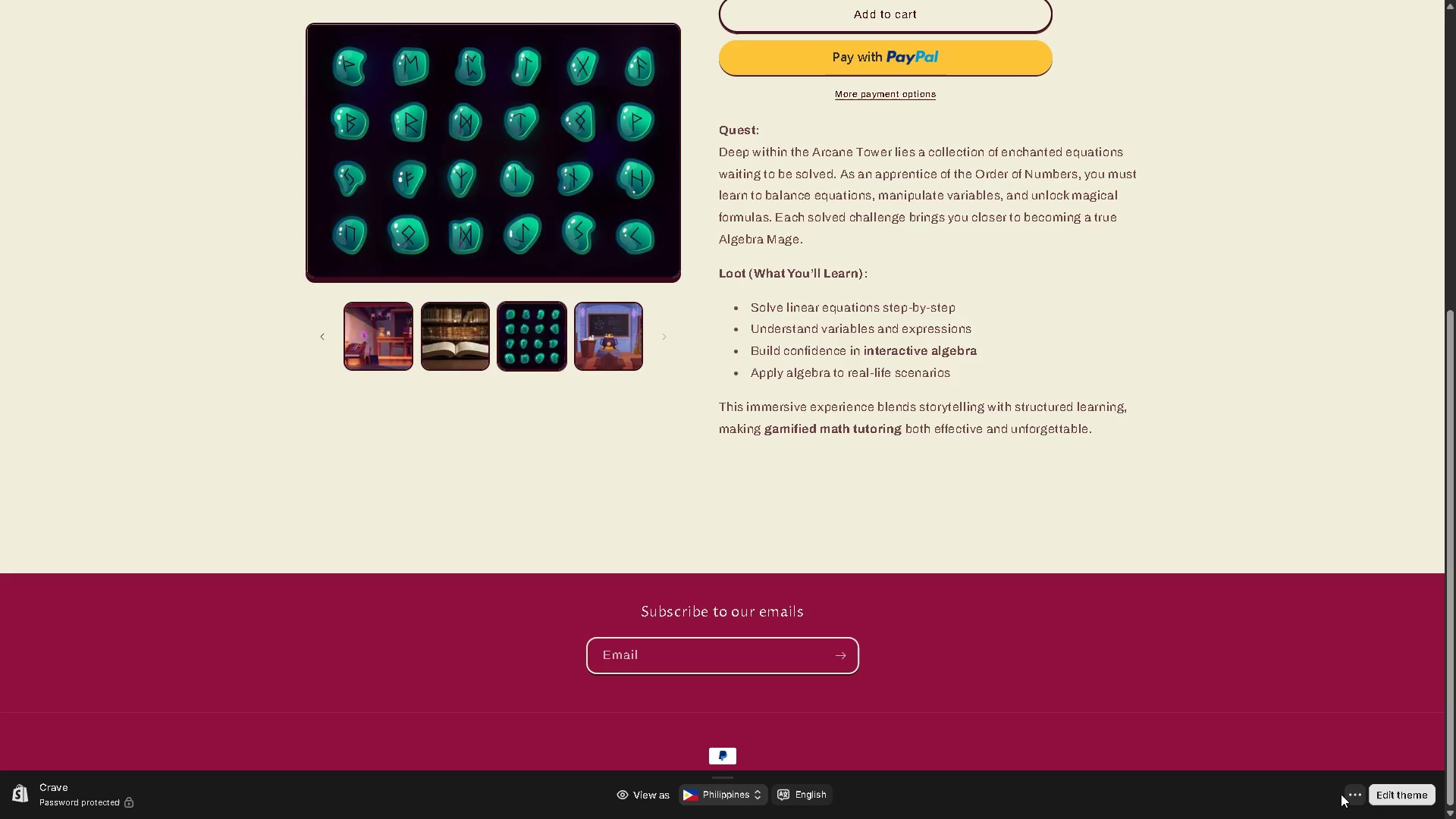 
key(F9)
 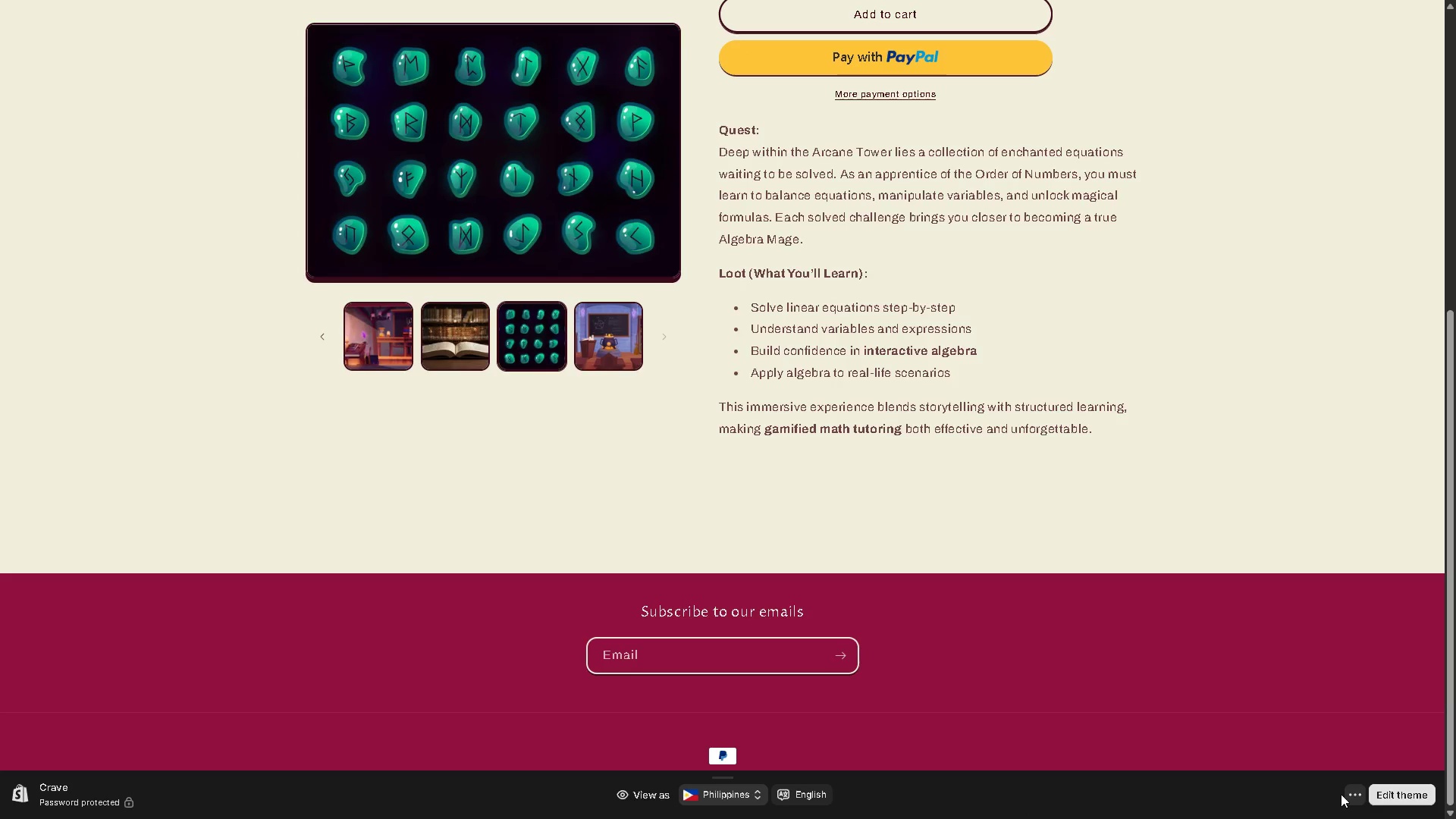 
key(F10)
 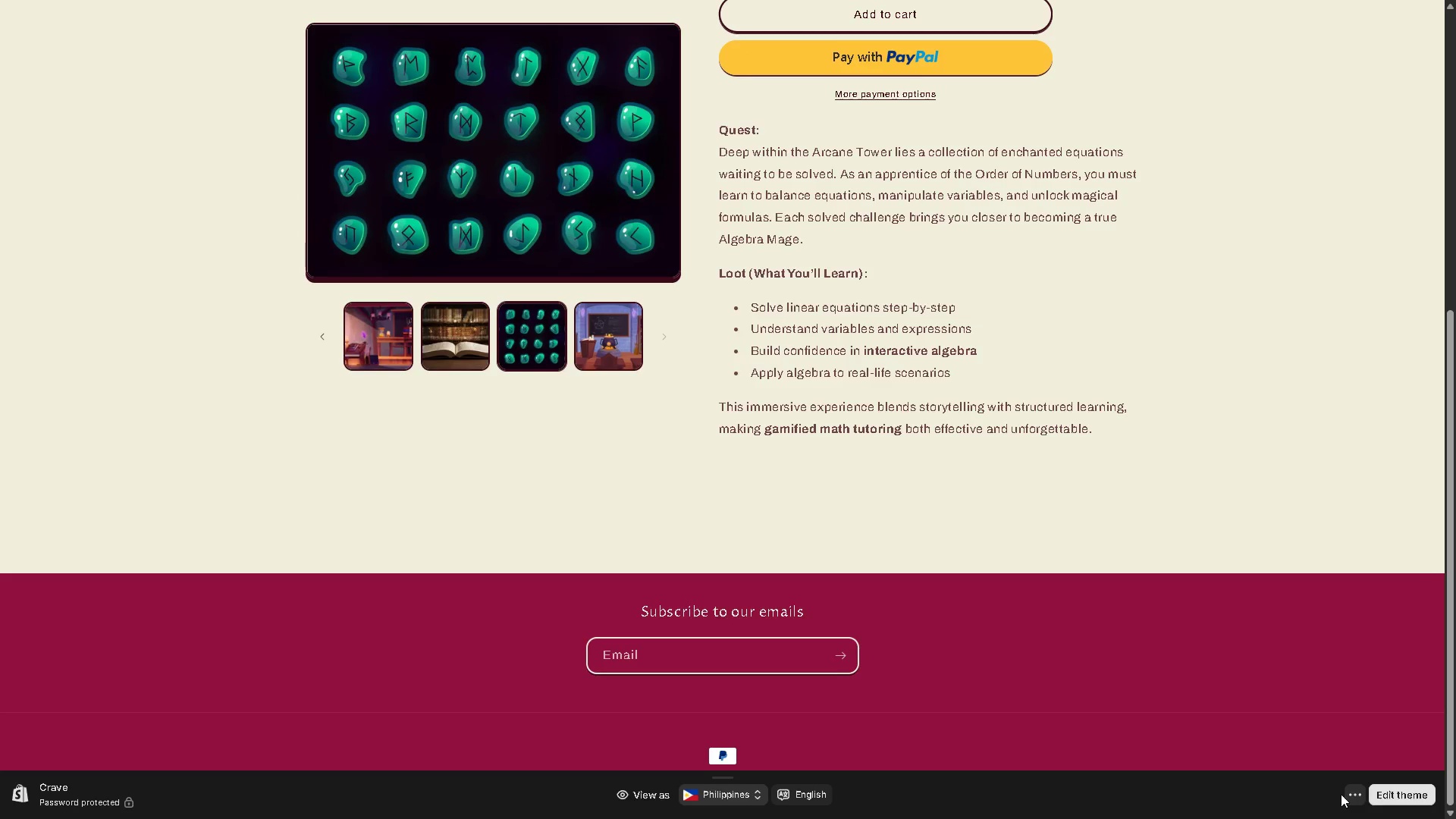 
key(F11)
 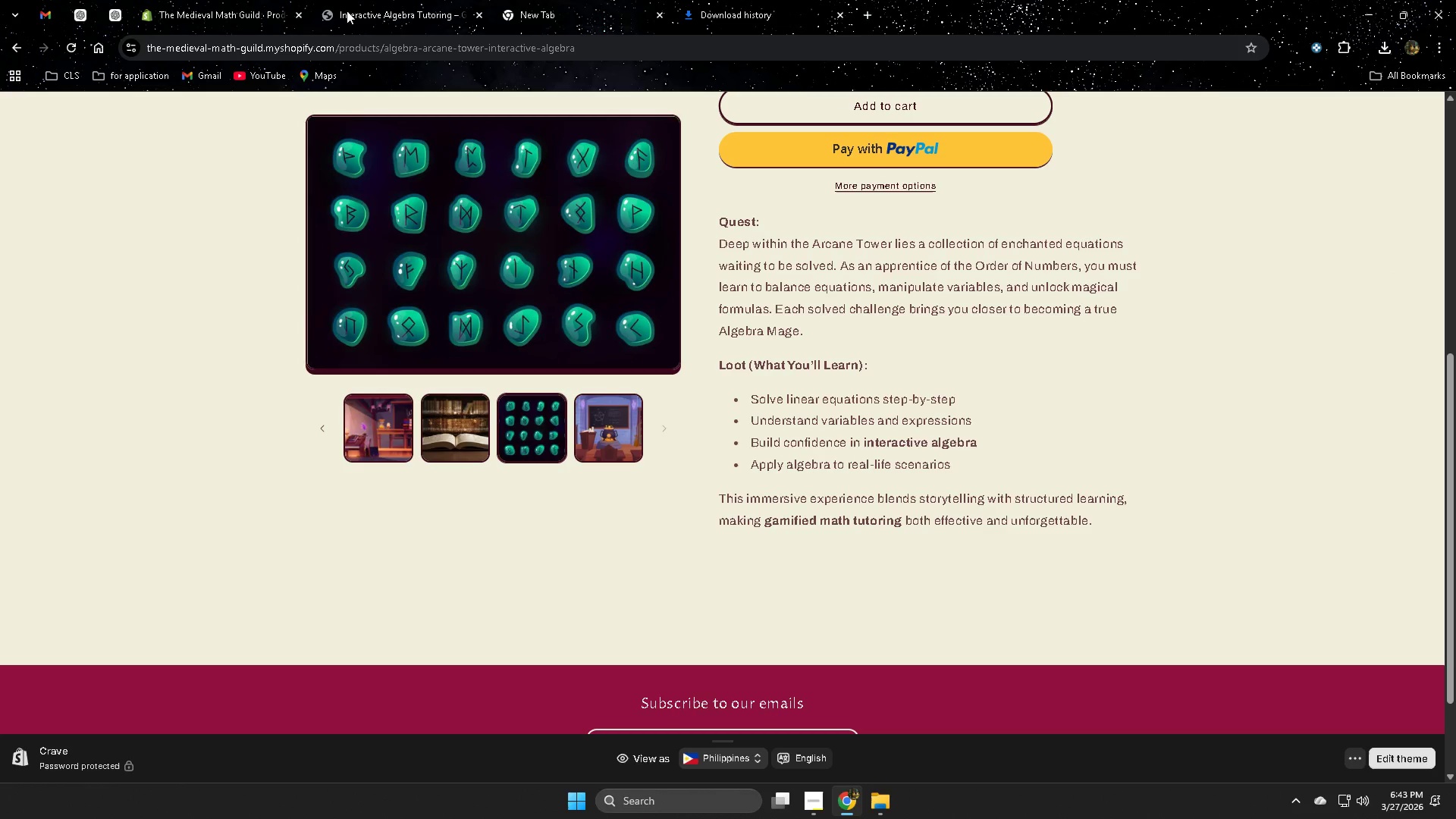 
wait(7.64)
 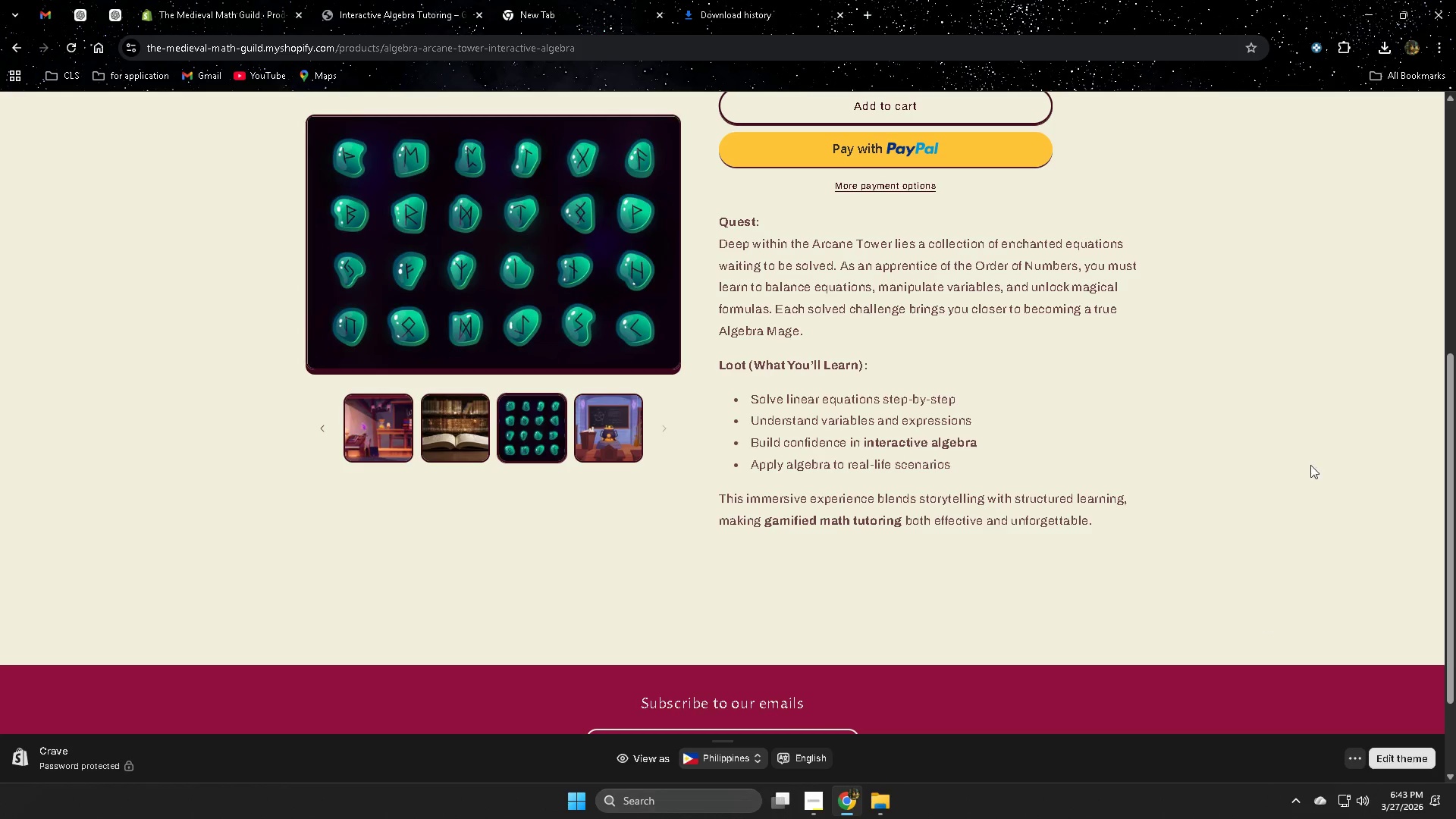 
left_click([230, 17])
 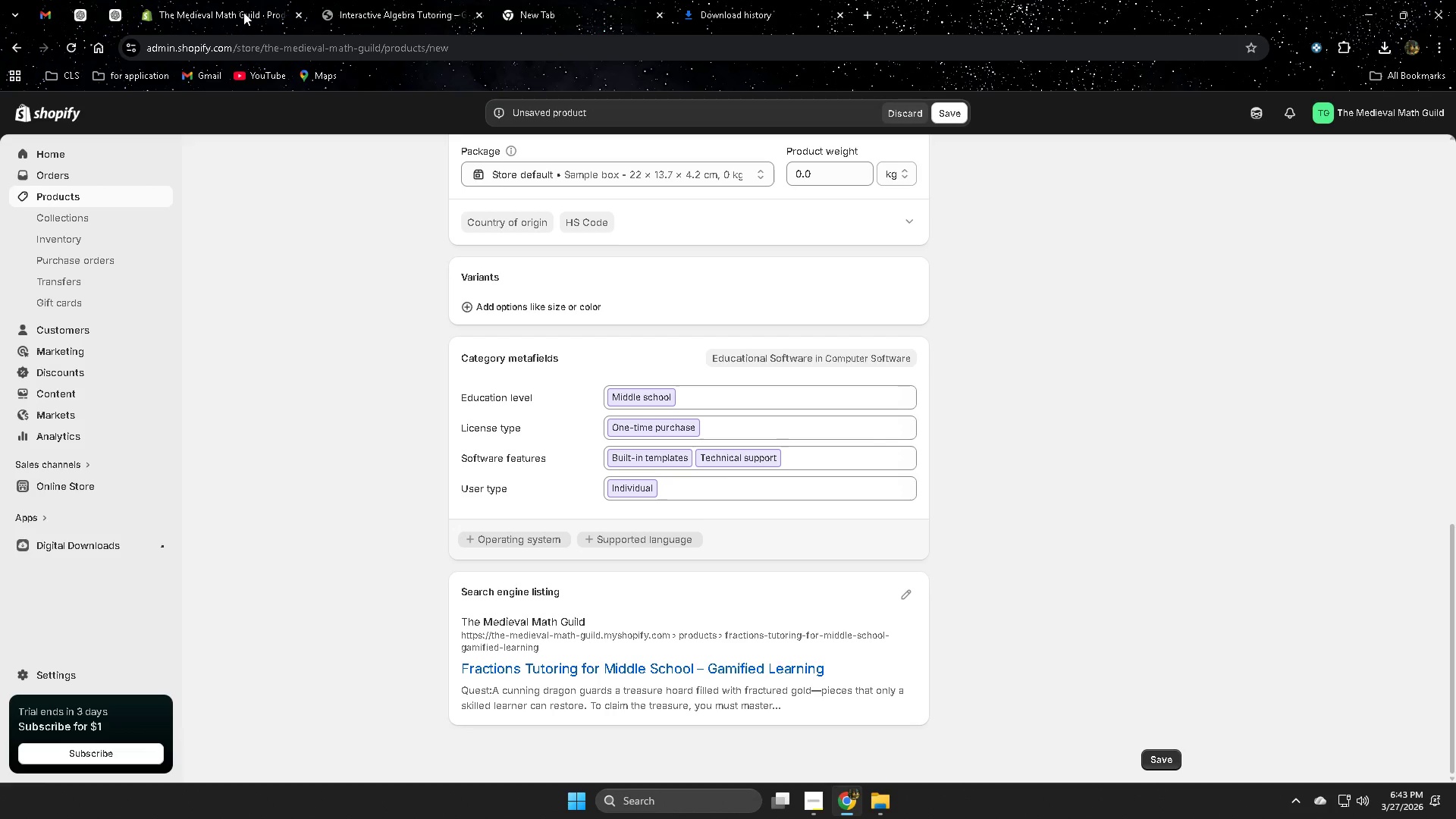 
wait(25.61)
 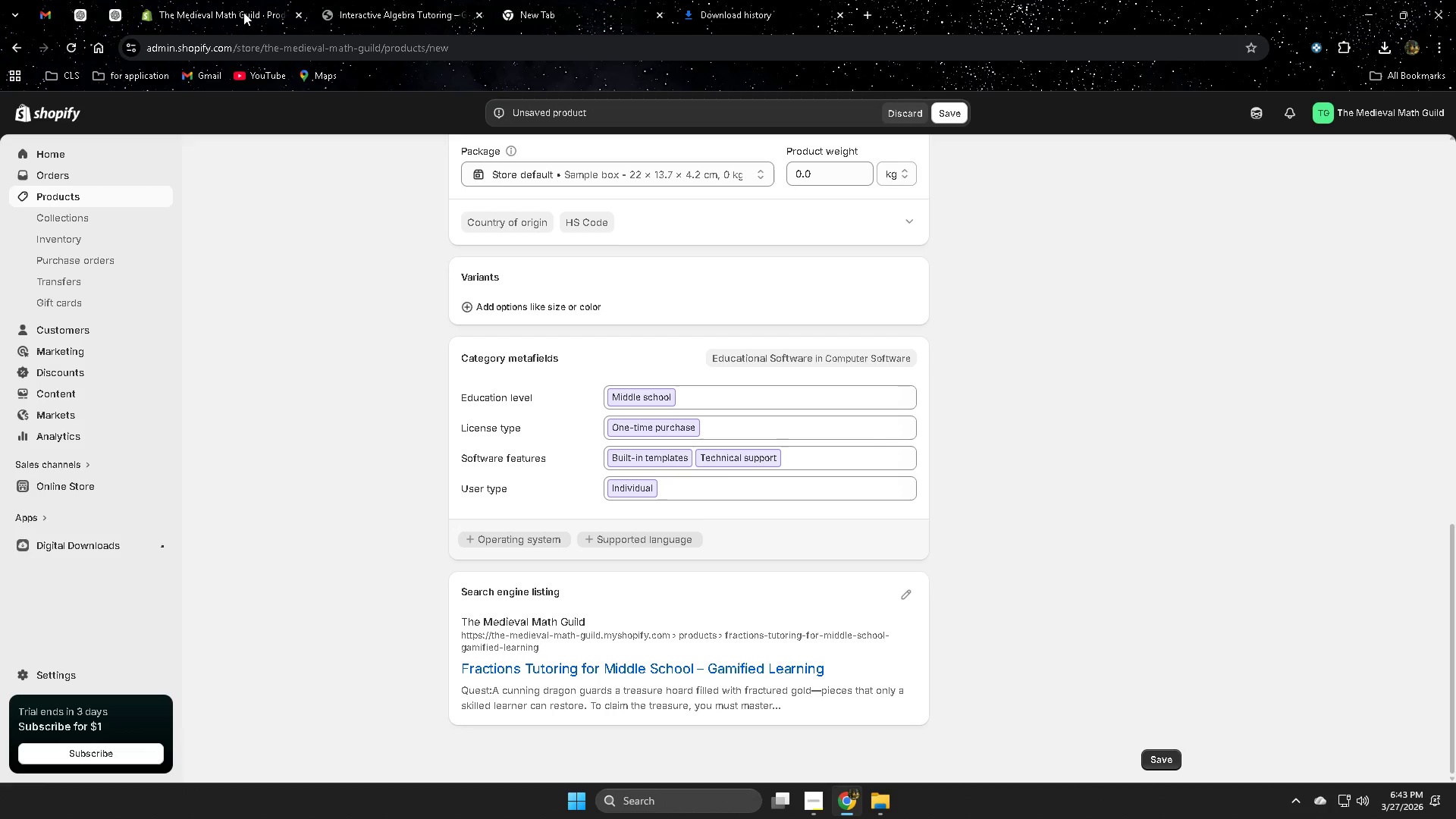 
scroll: coordinate [857, 366], scroll_direction: up, amount: 3.0
 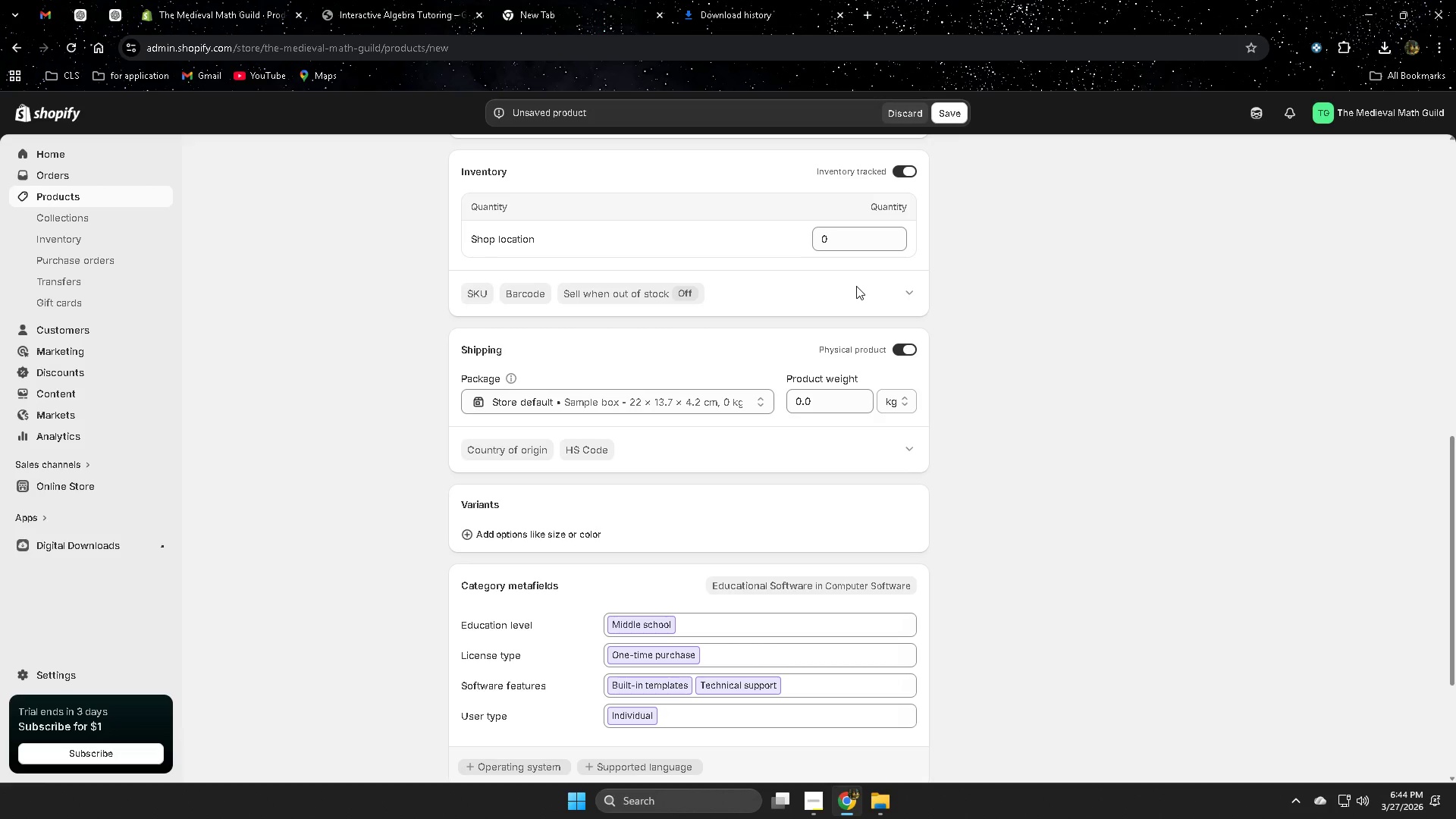 
wait(34.43)
 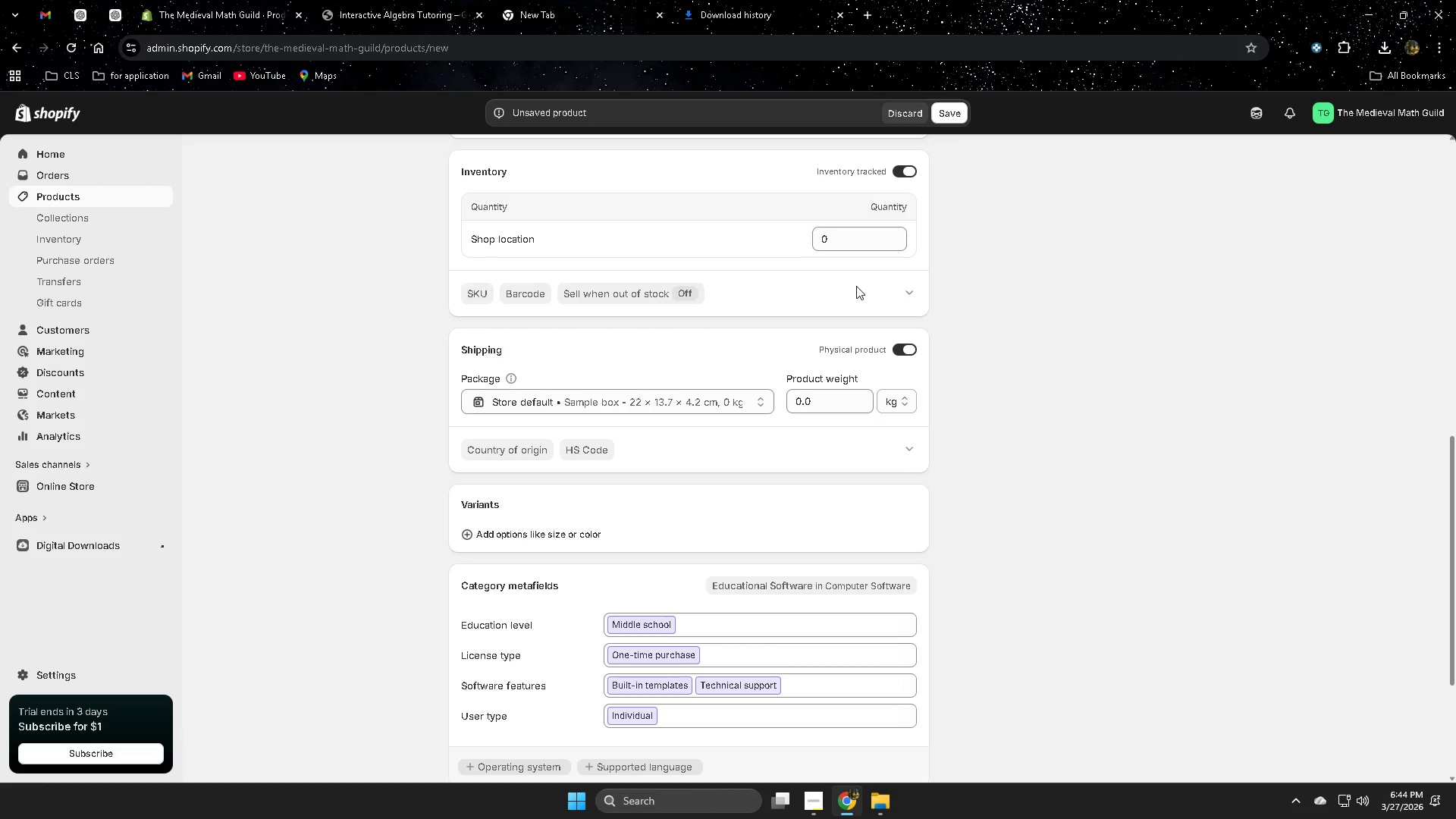 
scroll: coordinate [841, 341], scroll_direction: up, amount: 6.0
 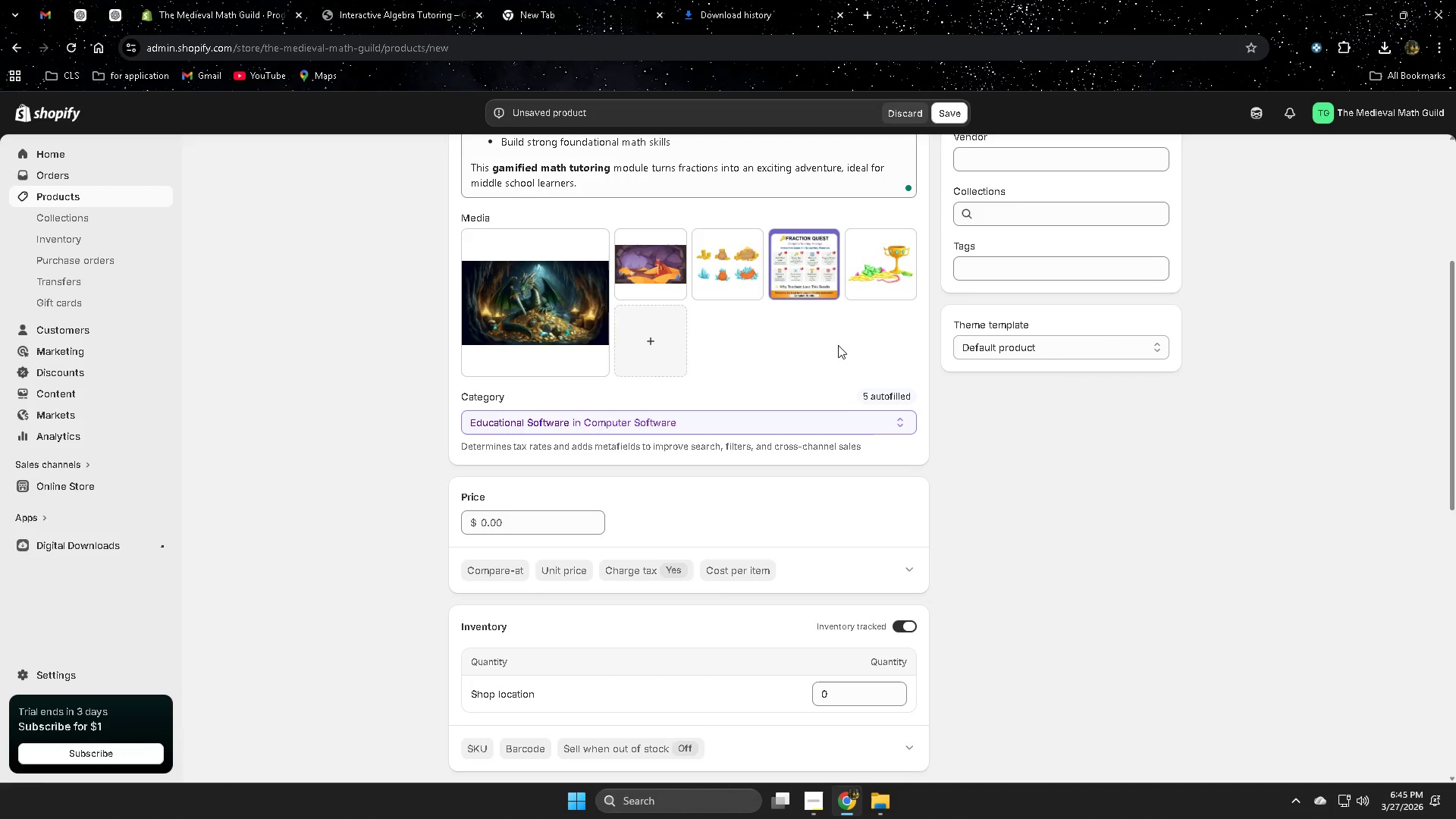 
wait(58.19)
 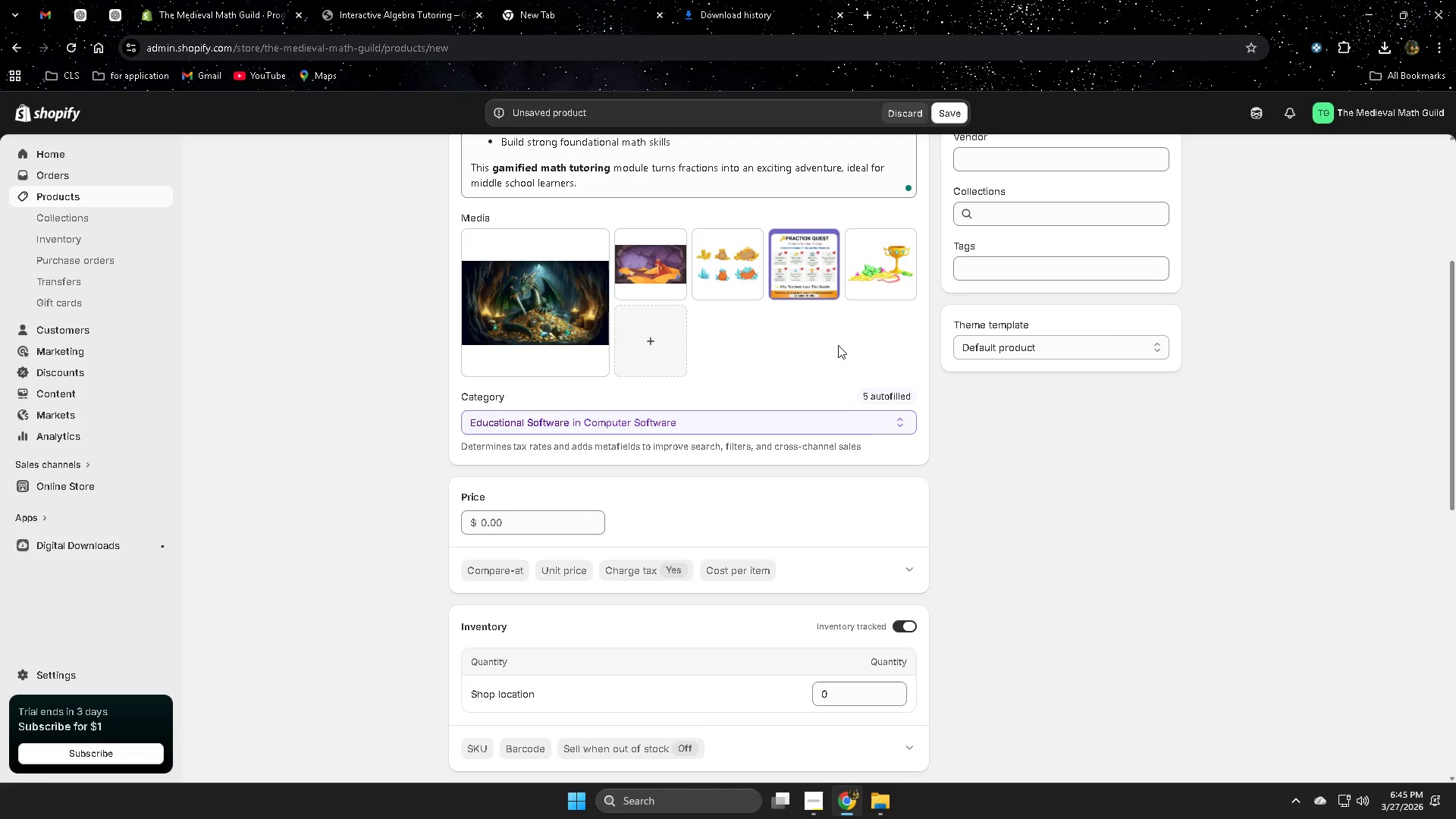 
scroll: coordinate [765, 395], scroll_direction: up, amount: 4.0
 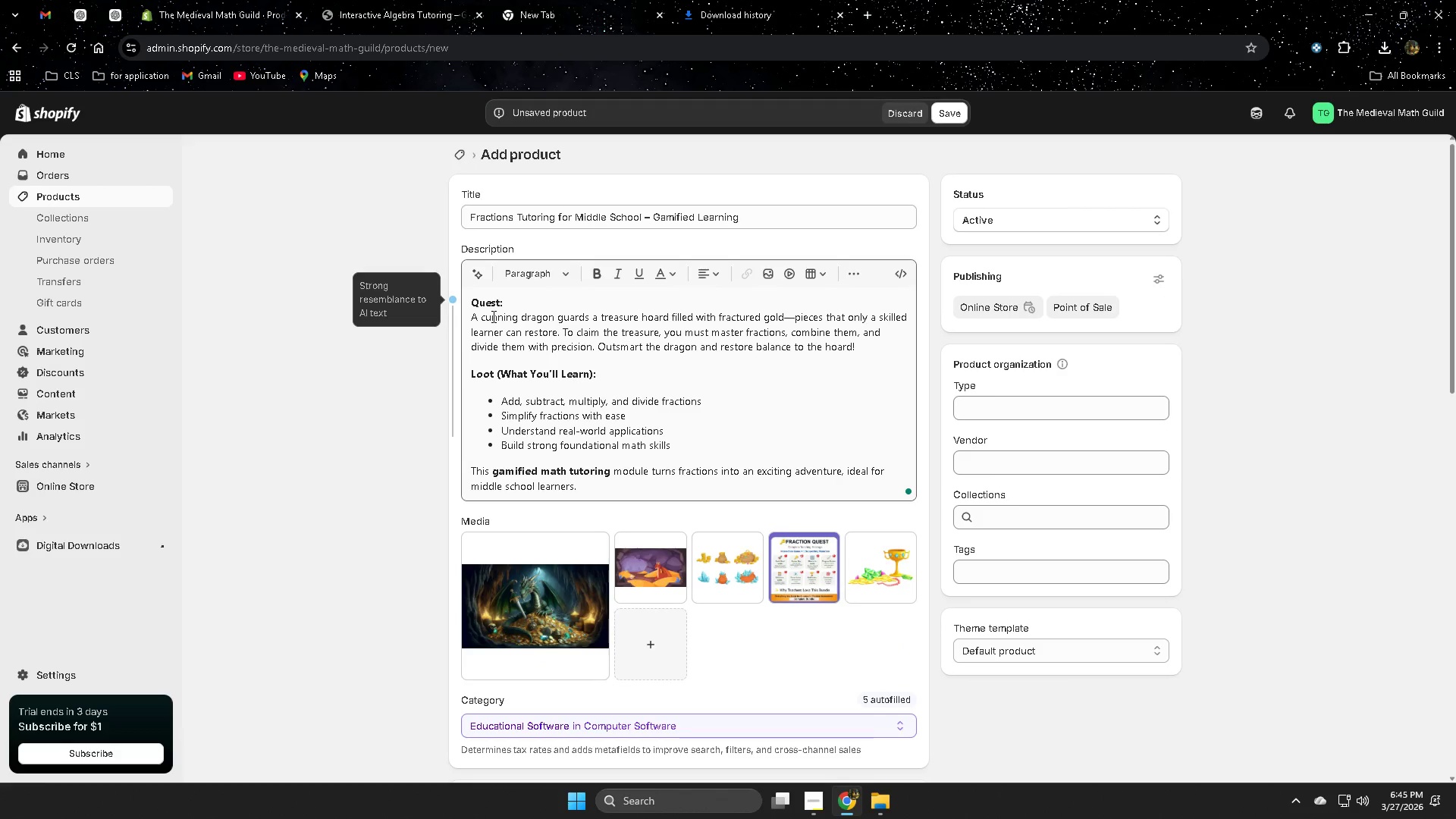 
wait(29.57)
 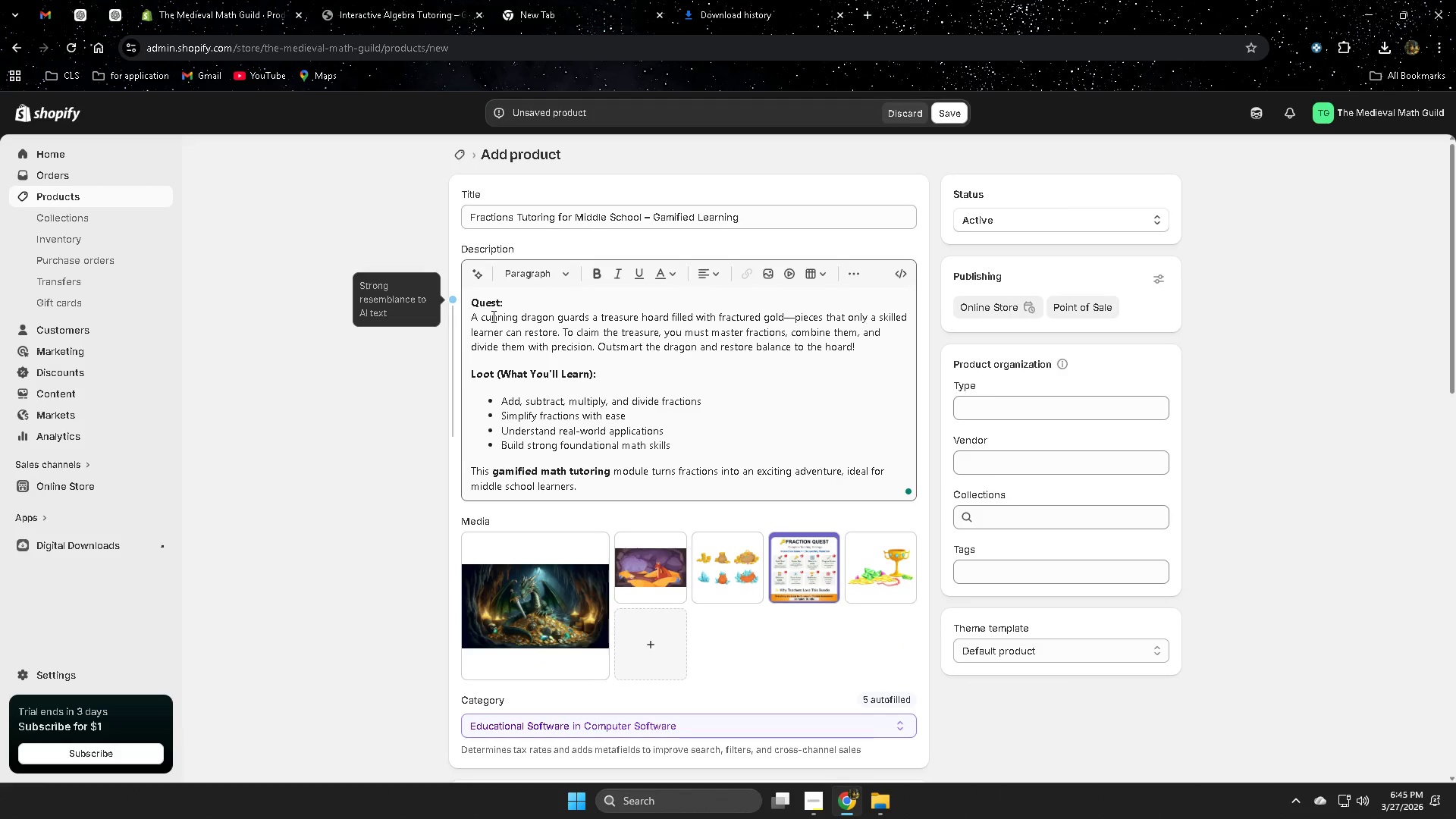 
scroll: coordinate [1291, 554], scroll_direction: down, amount: 4.0
 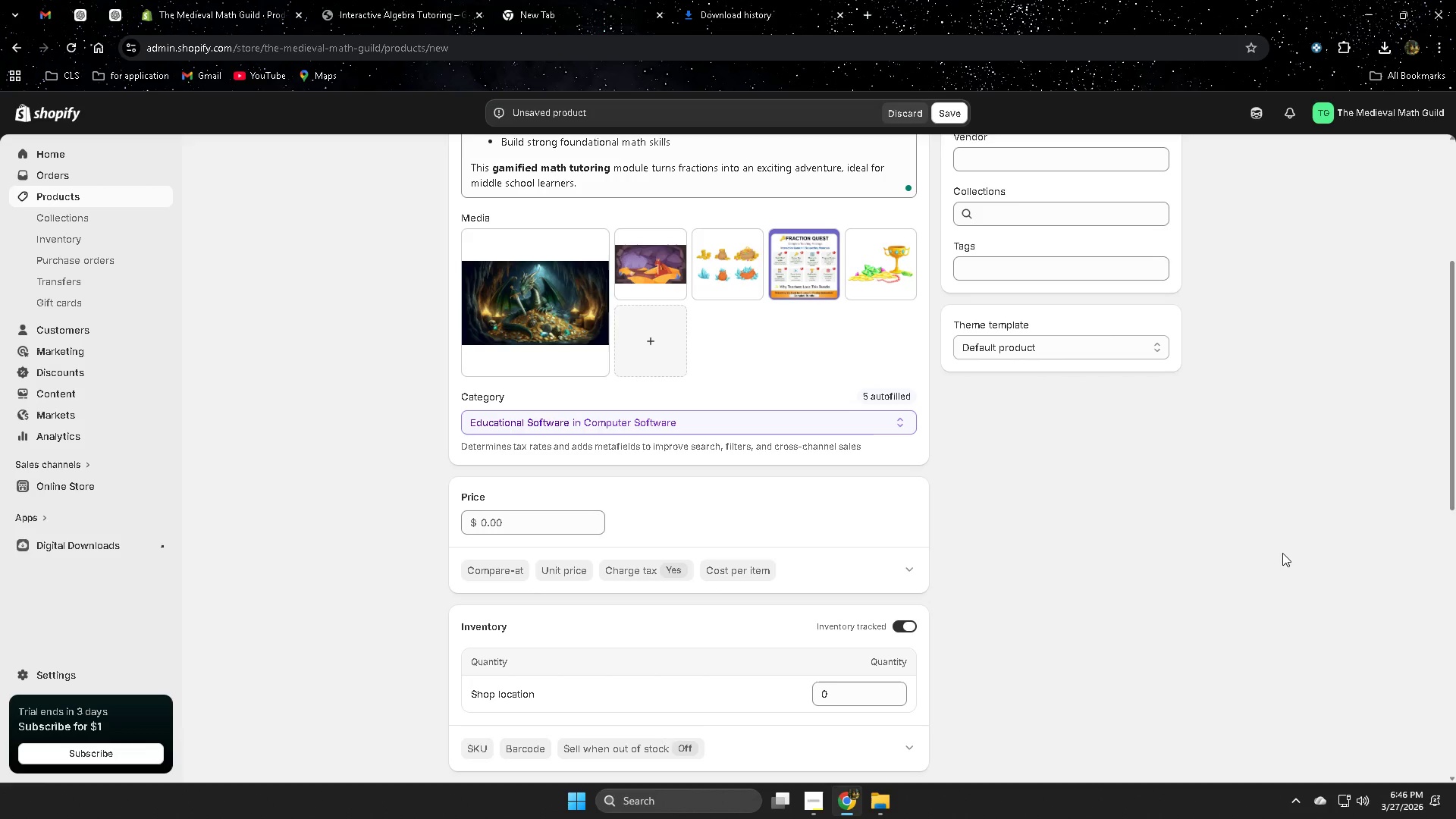 
wait(23.13)
 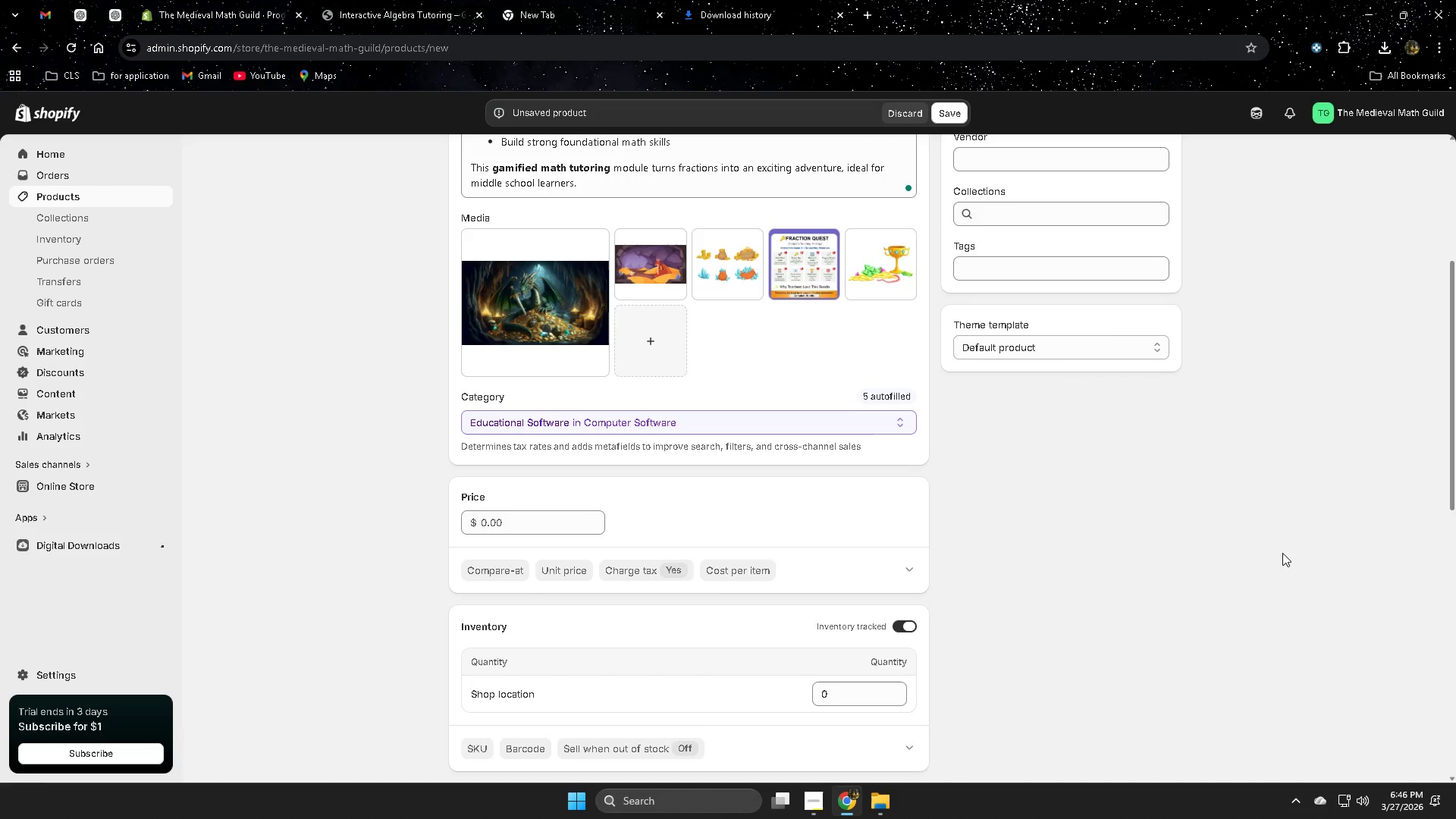 
scroll: coordinate [401, 606], scroll_direction: down, amount: 4.0
 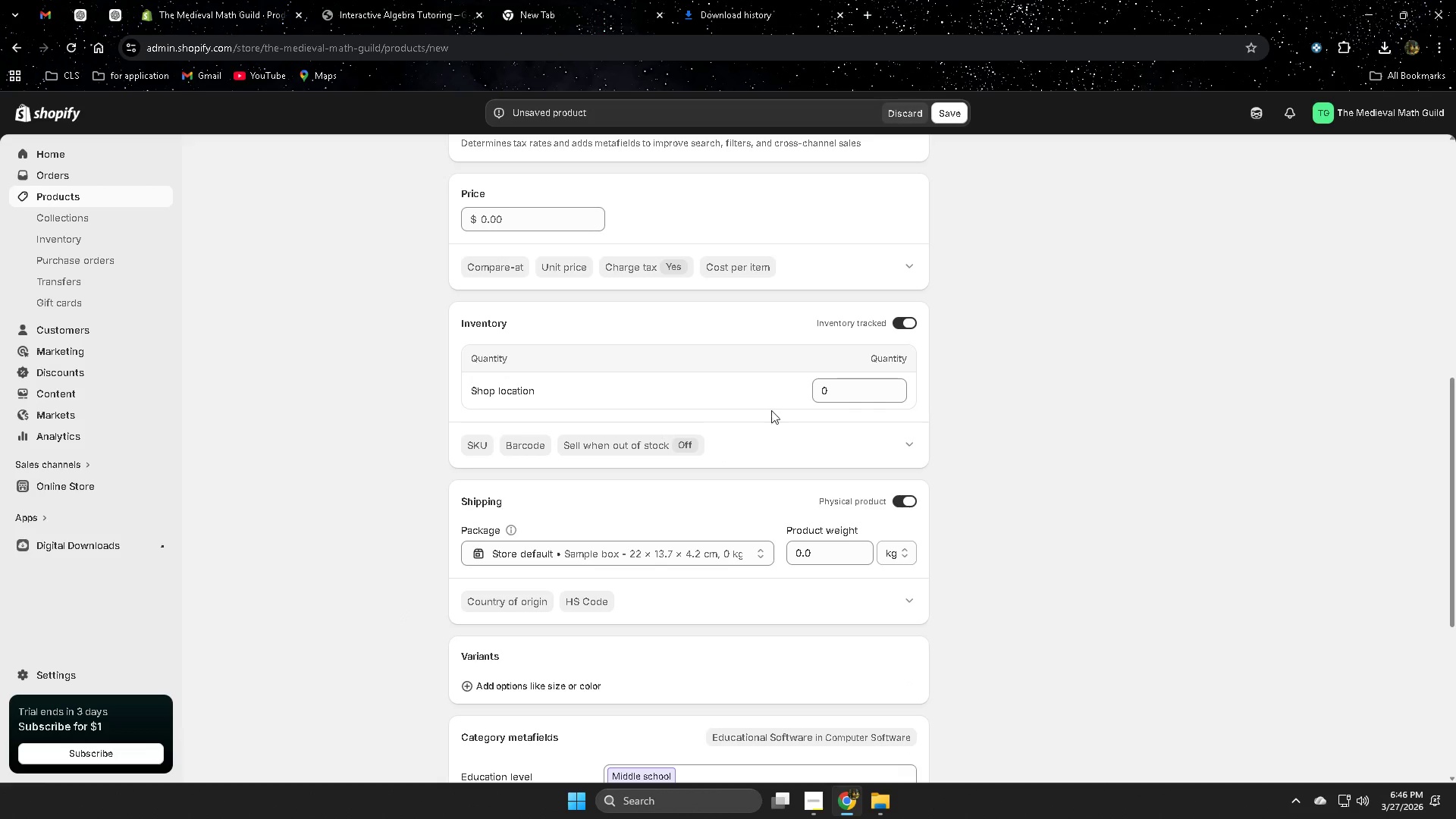 
left_click([851, 394])
 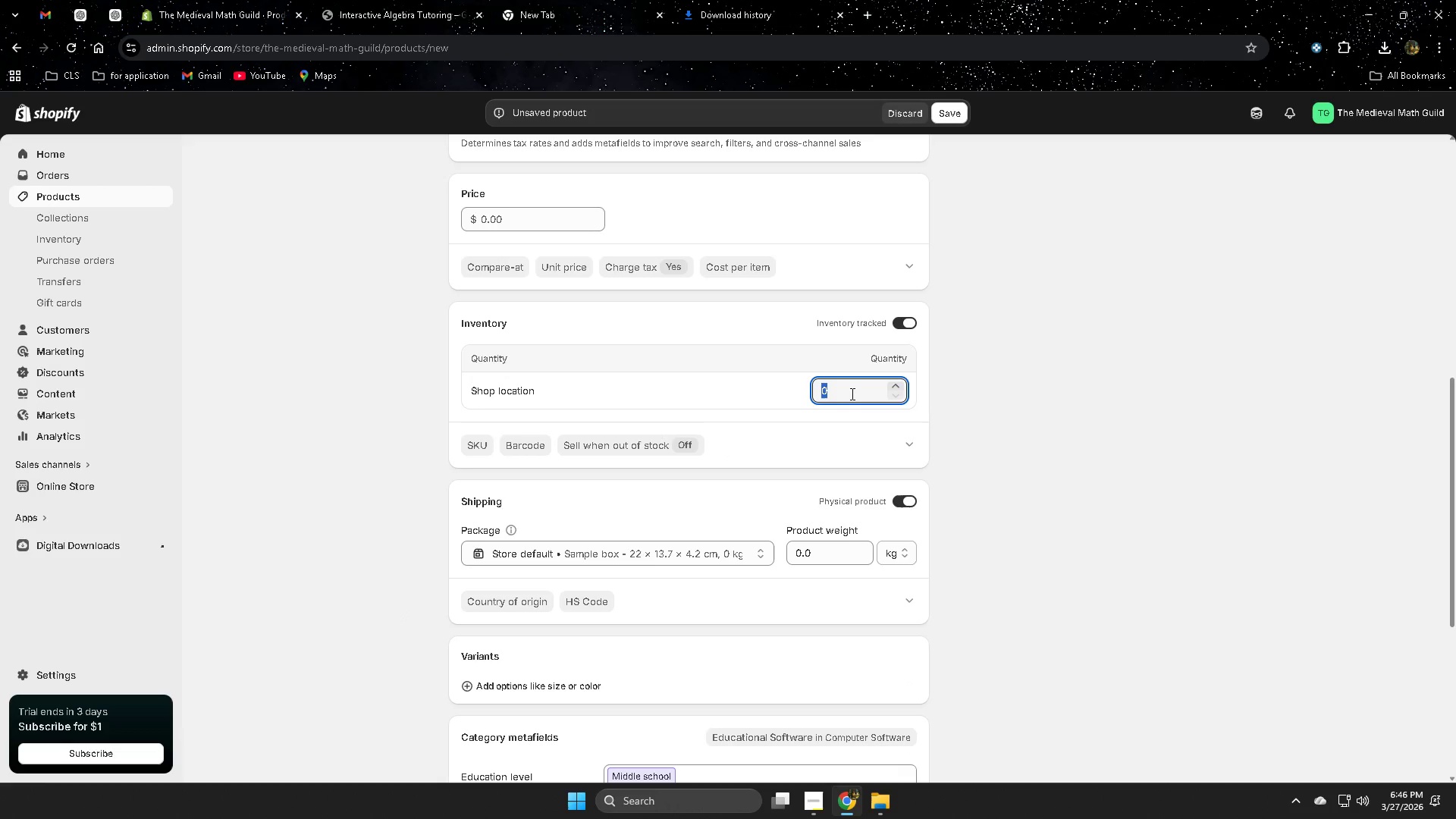 
left_click([1196, 500])
 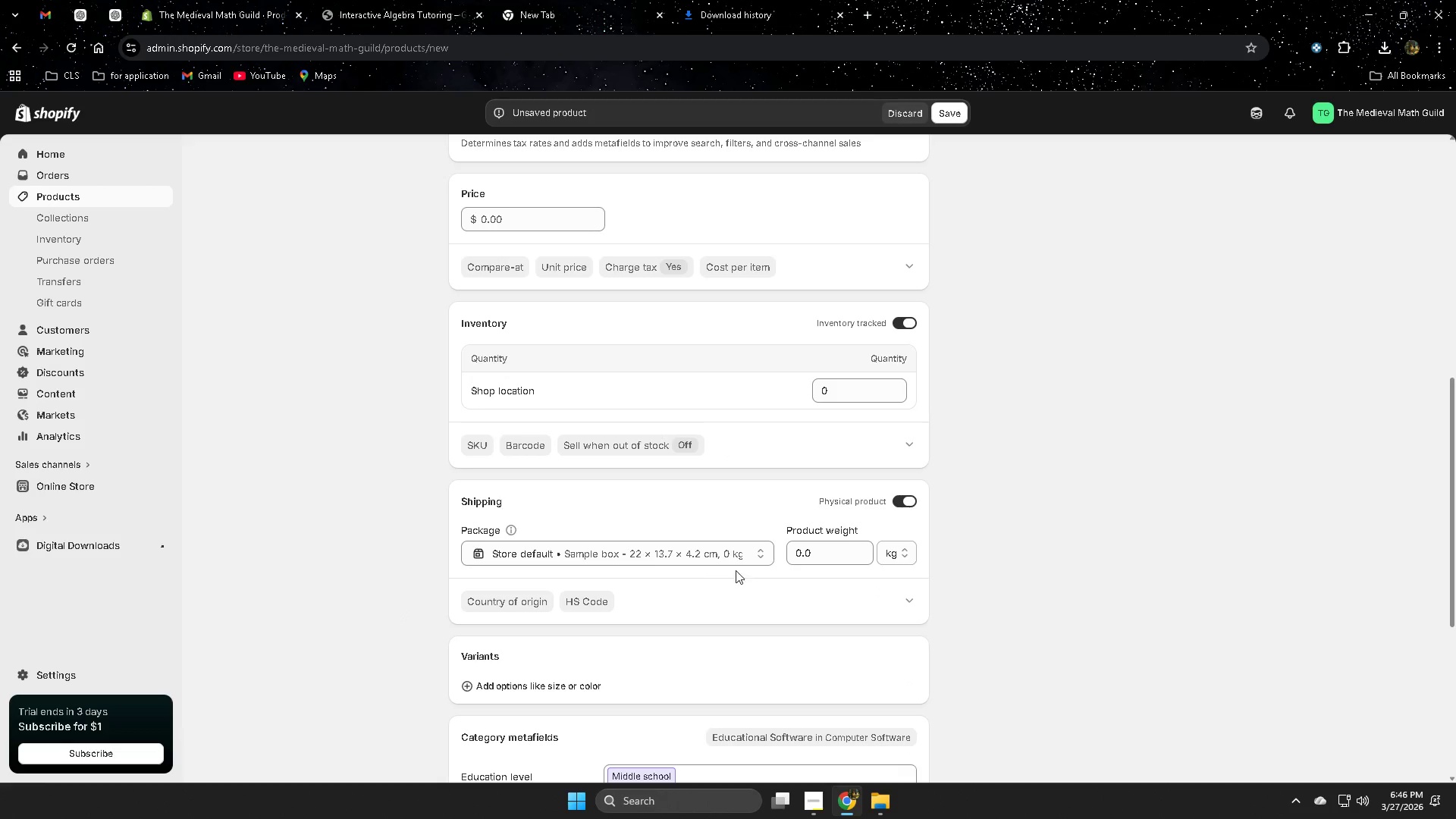 
scroll: coordinate [669, 555], scroll_direction: down, amount: 3.0
 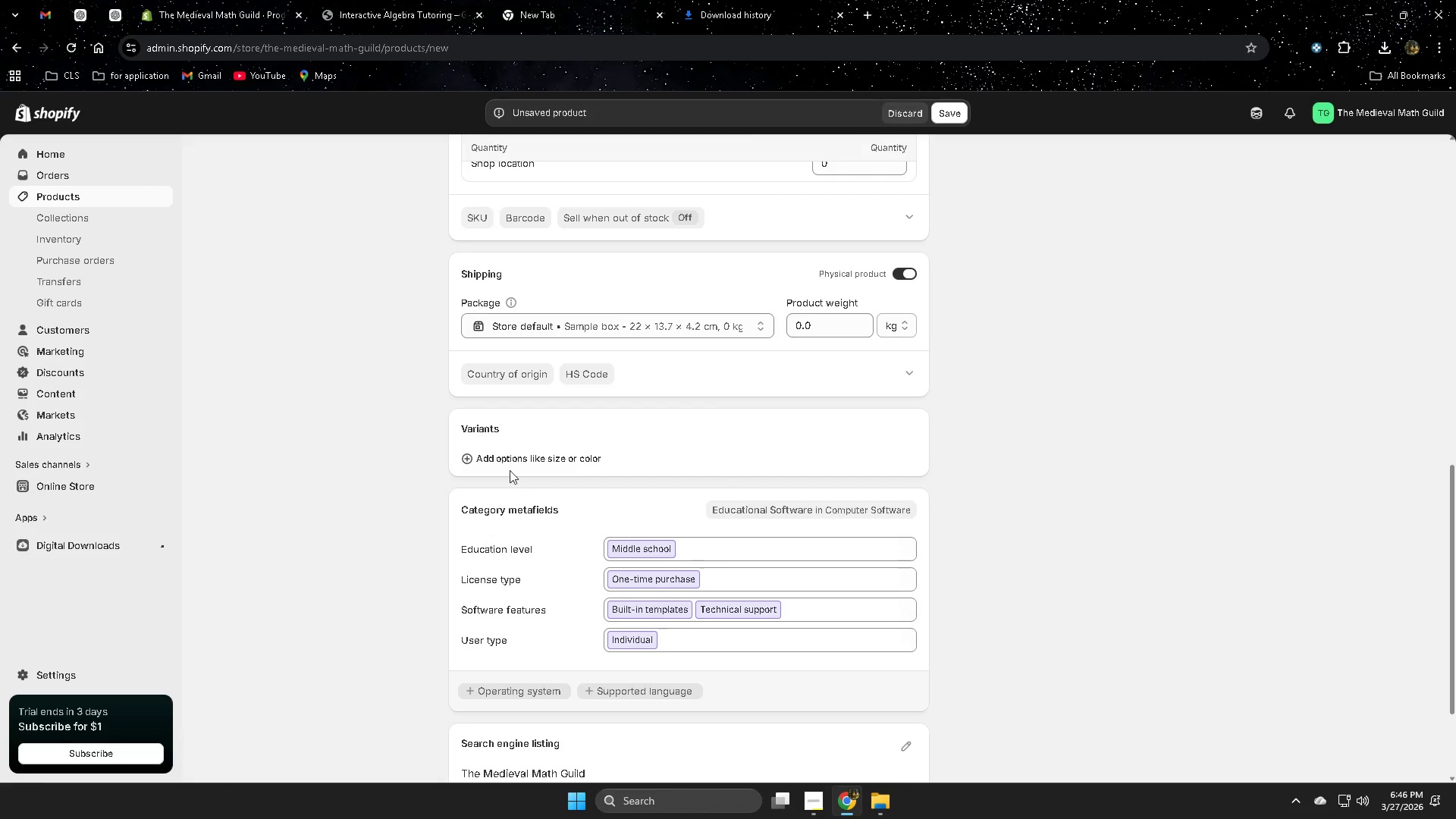 
left_click([509, 460])
 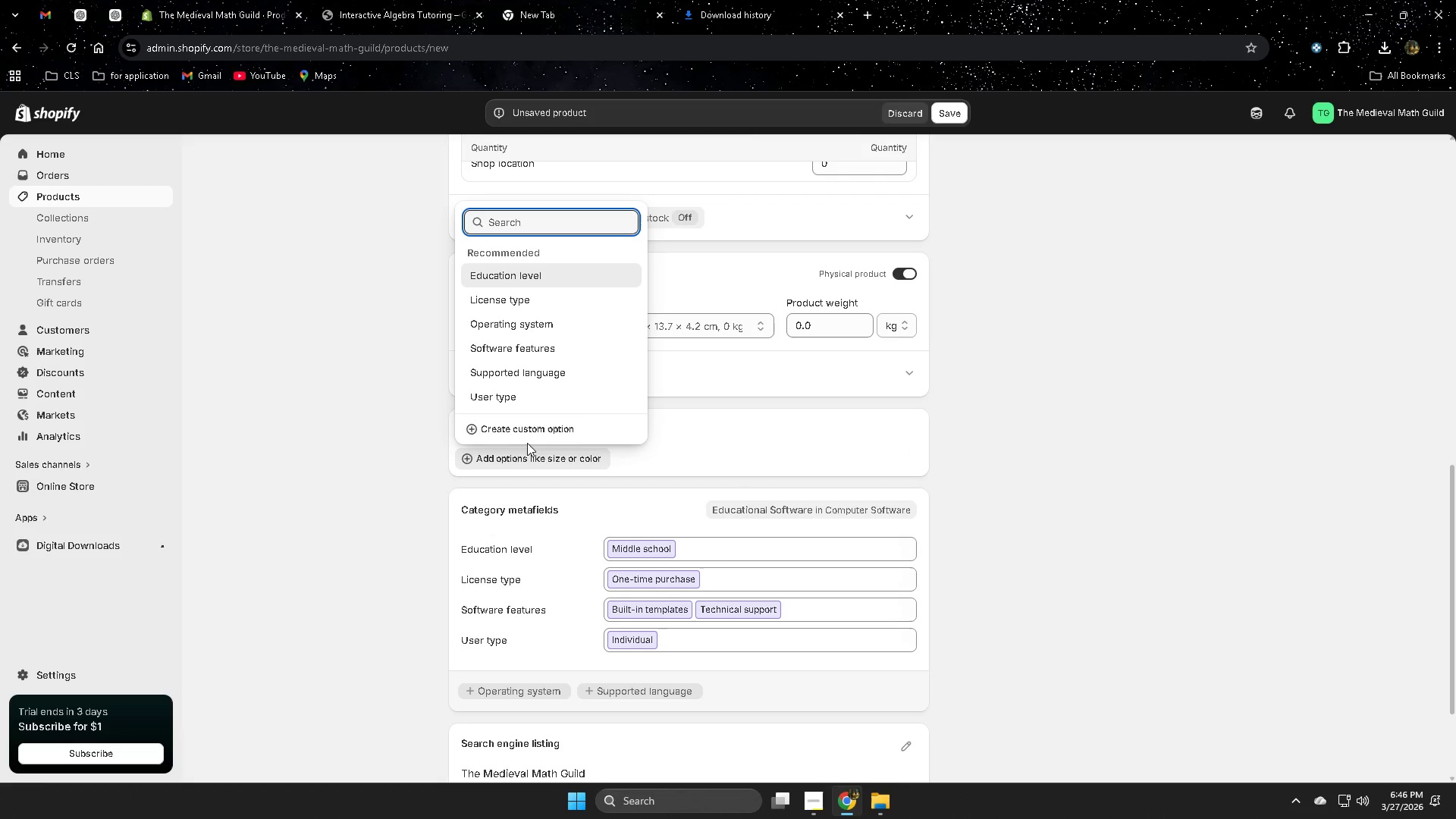 
left_click([529, 428])
 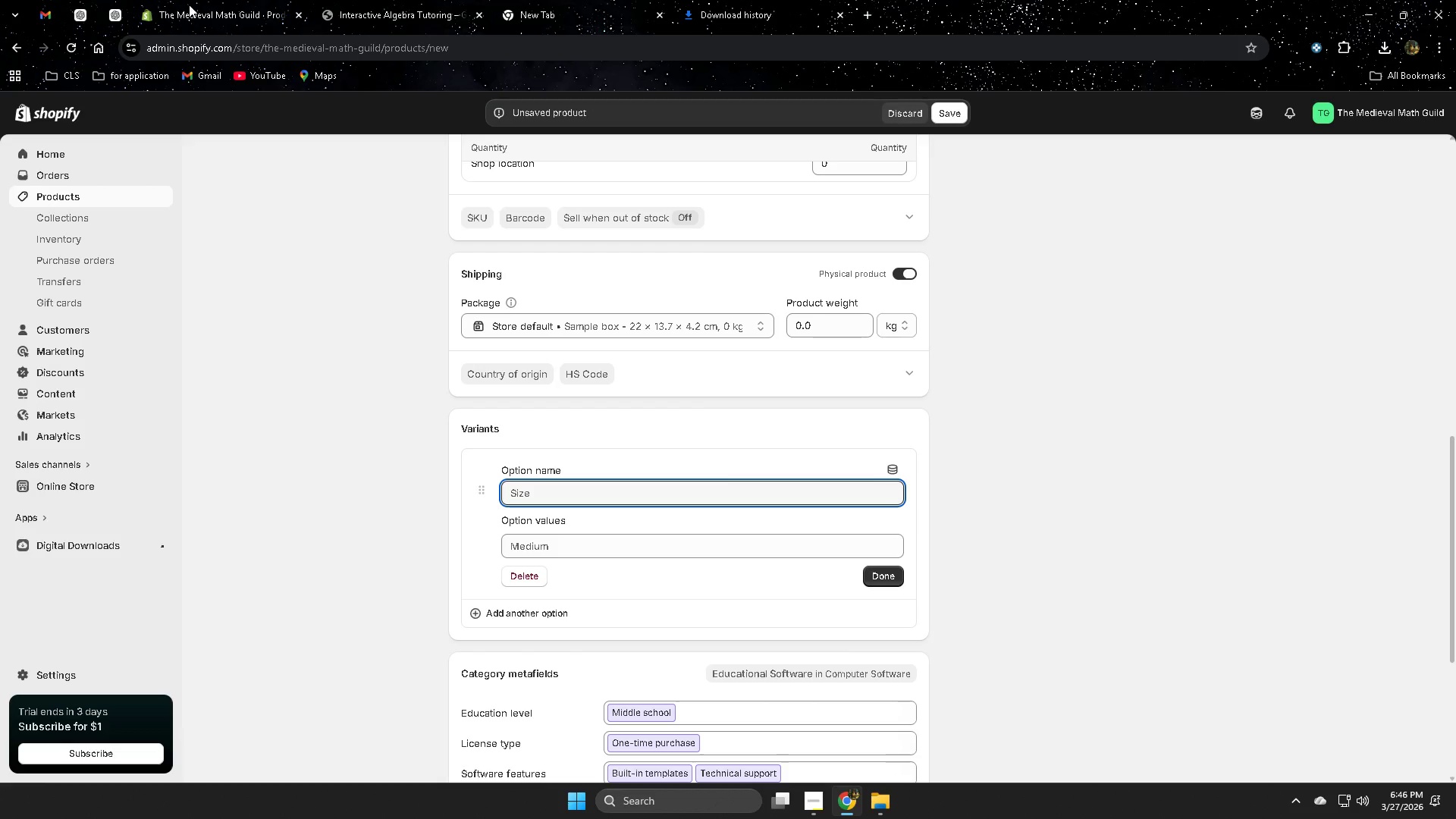 
left_click([367, 2])
 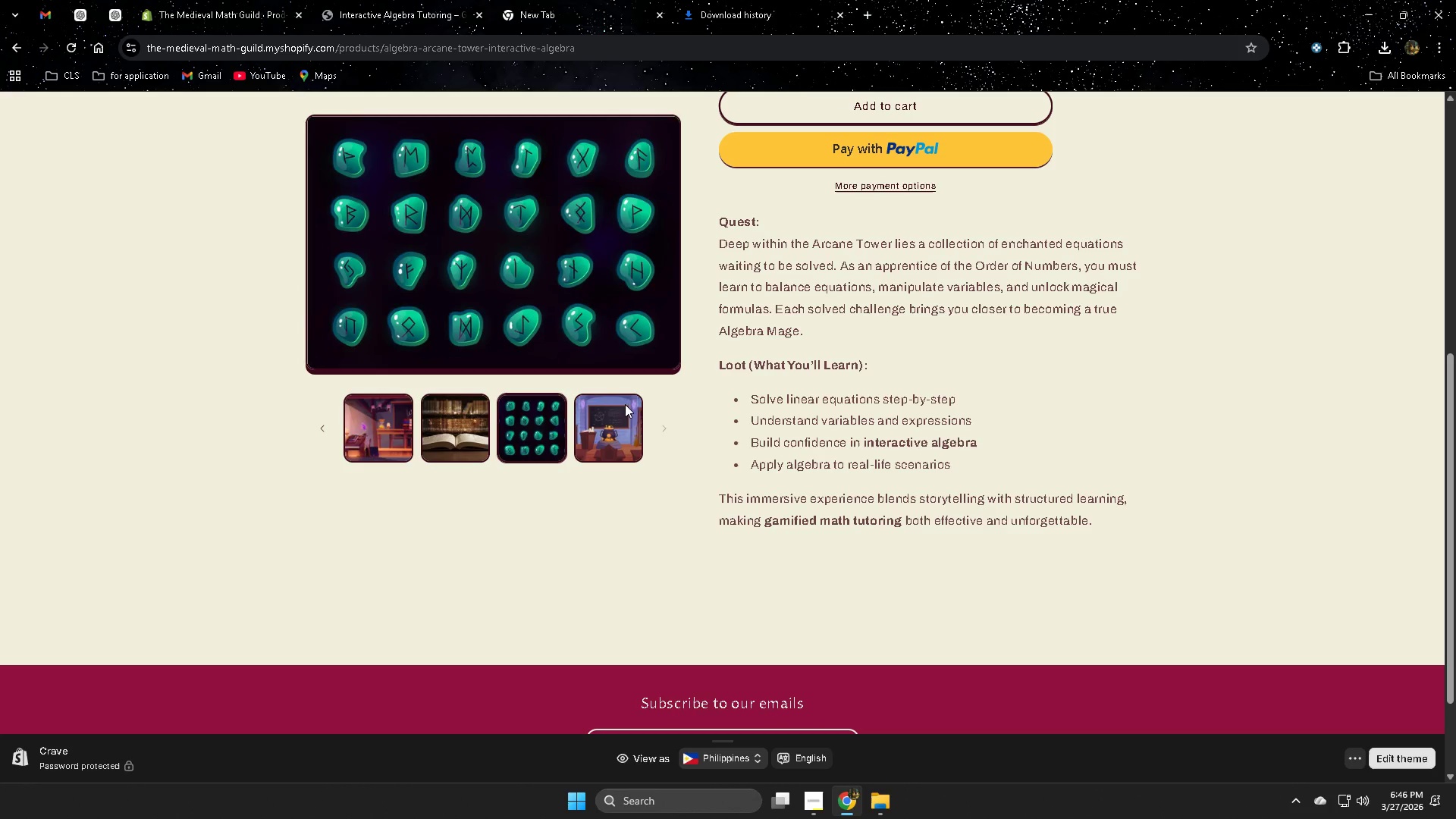 
scroll: coordinate [653, 576], scroll_direction: up, amount: 7.0
 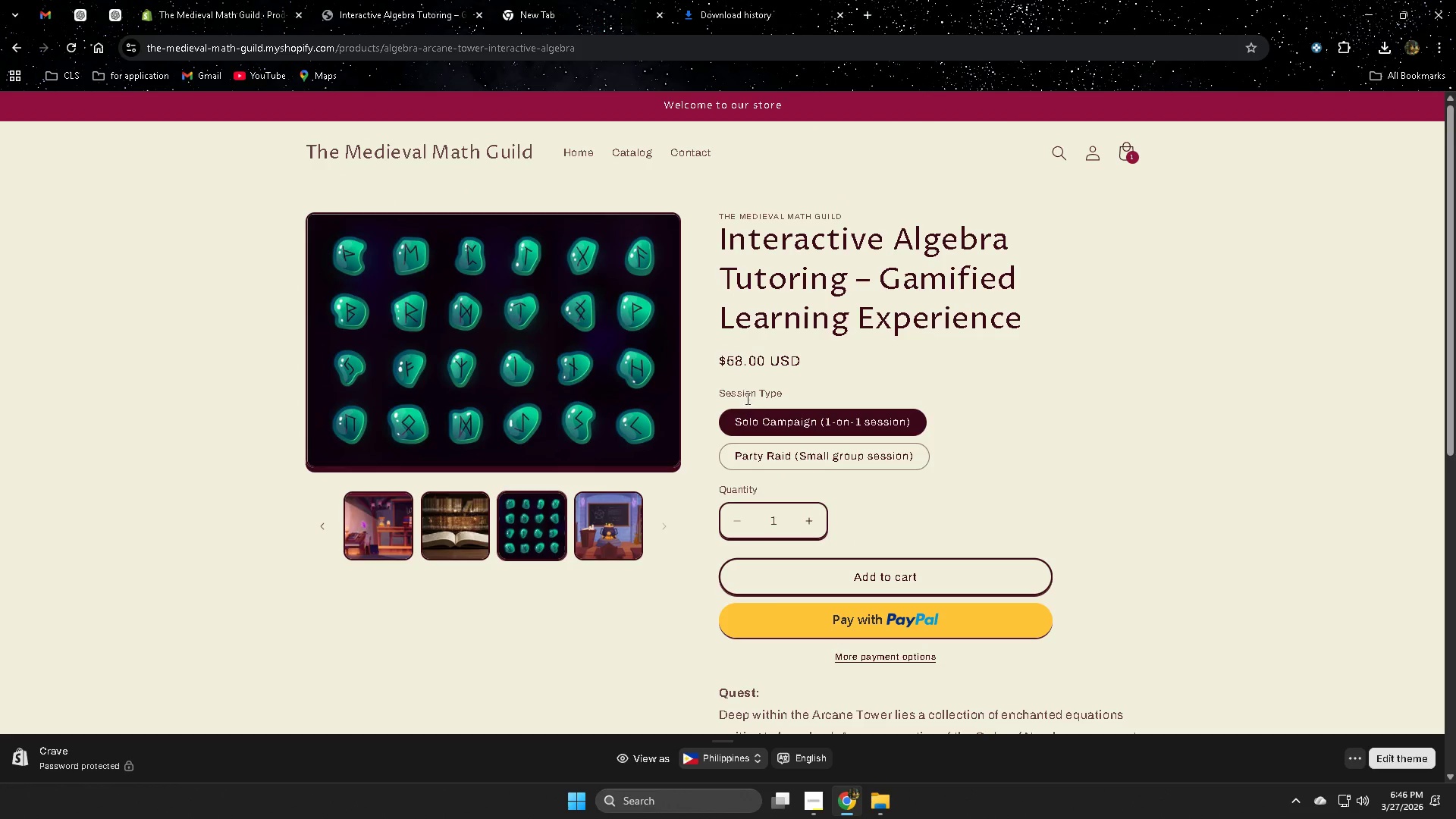 
left_click([735, 391])
 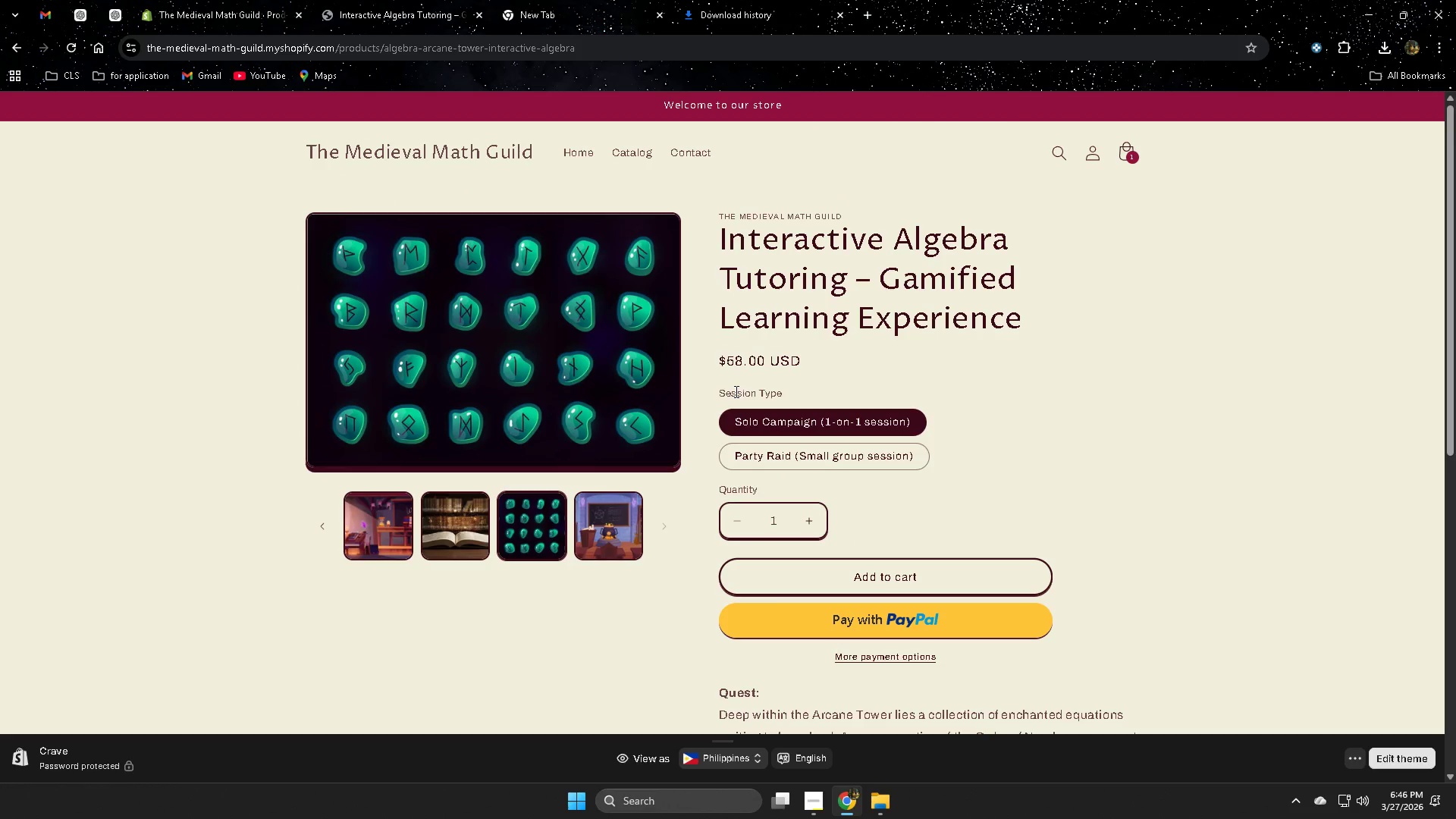 
left_click_drag(start_coordinate=[735, 391], to_coordinate=[773, 391])